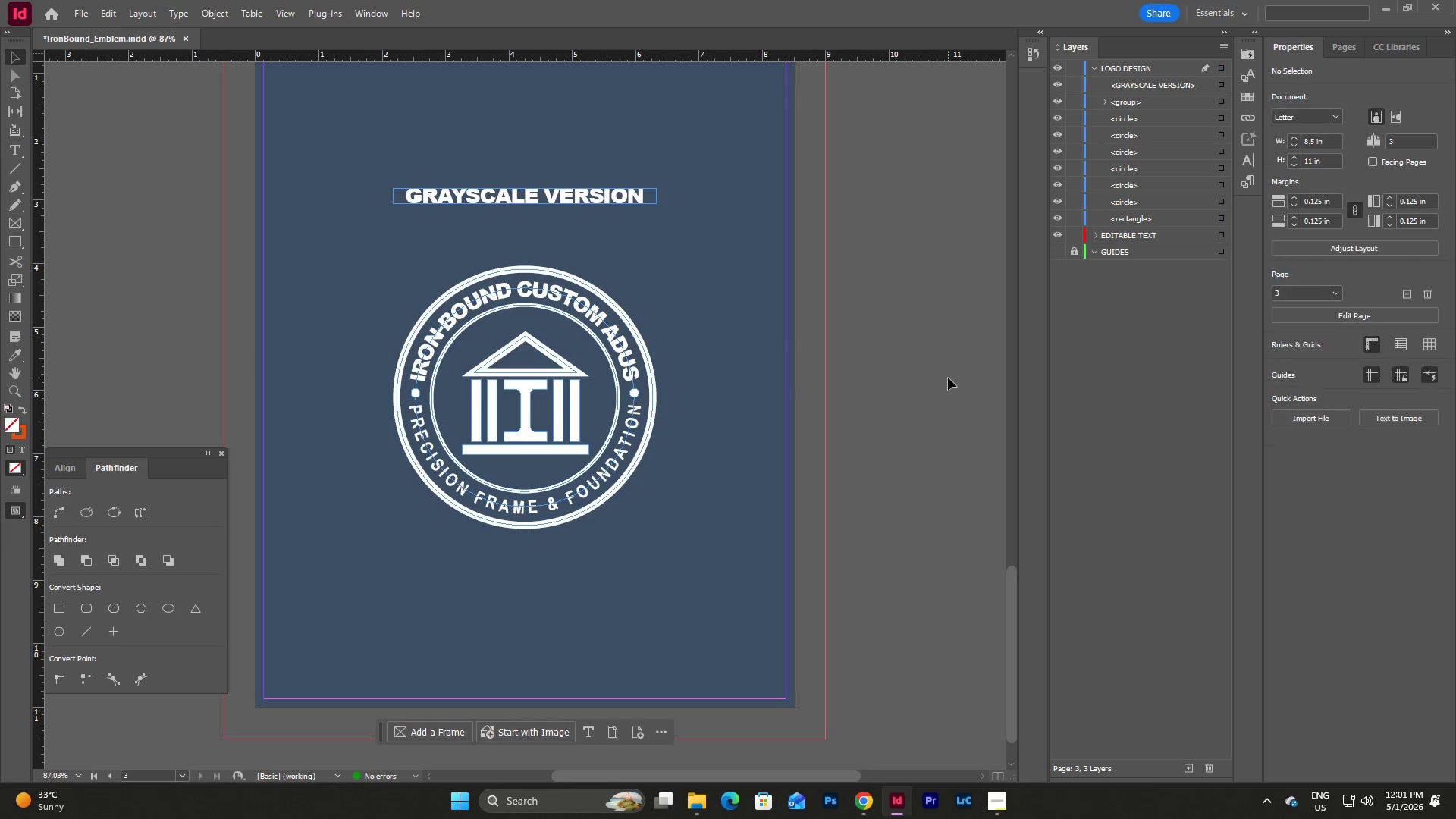 
key(Escape)
 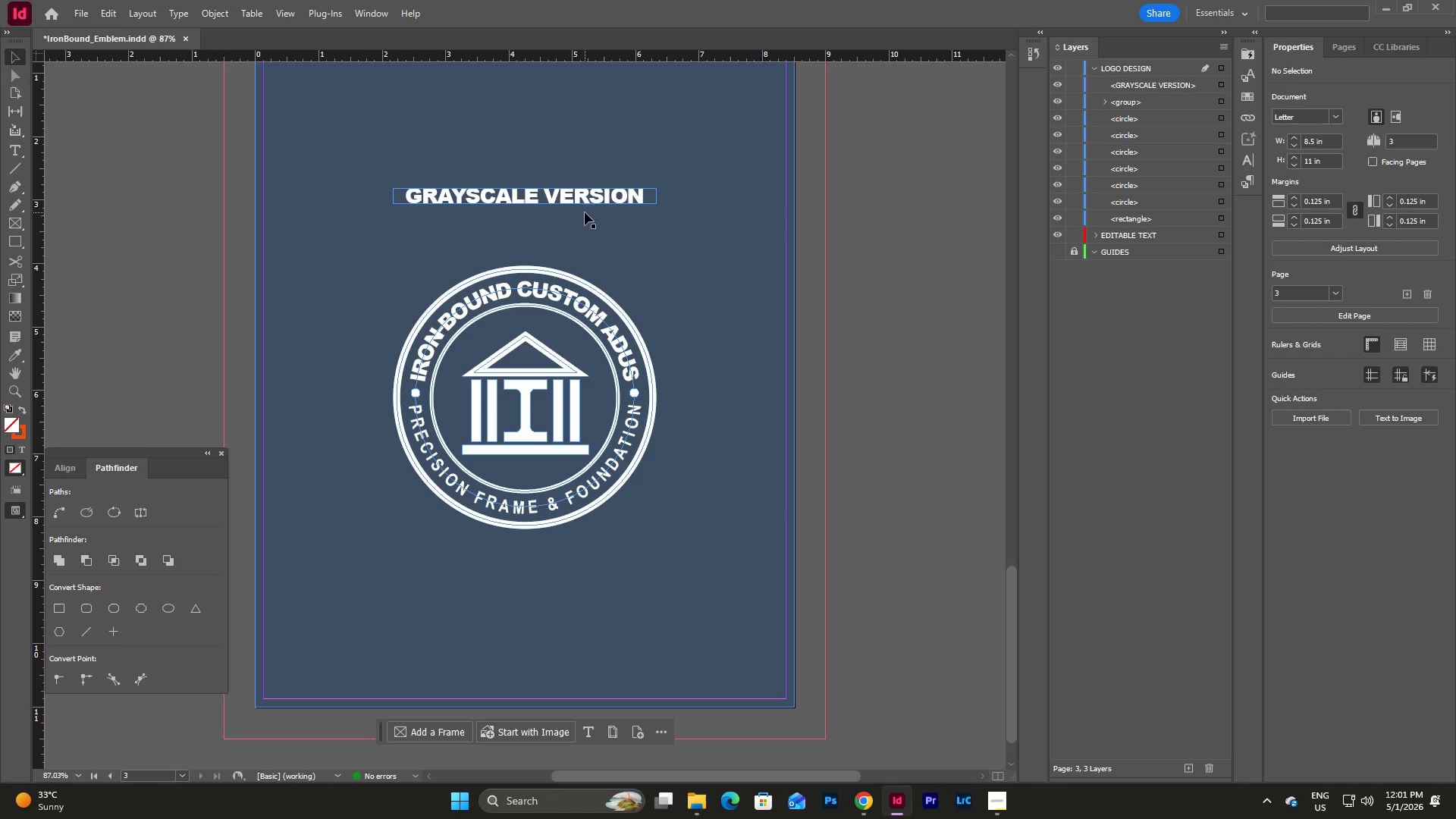 
double_click([598, 195])
 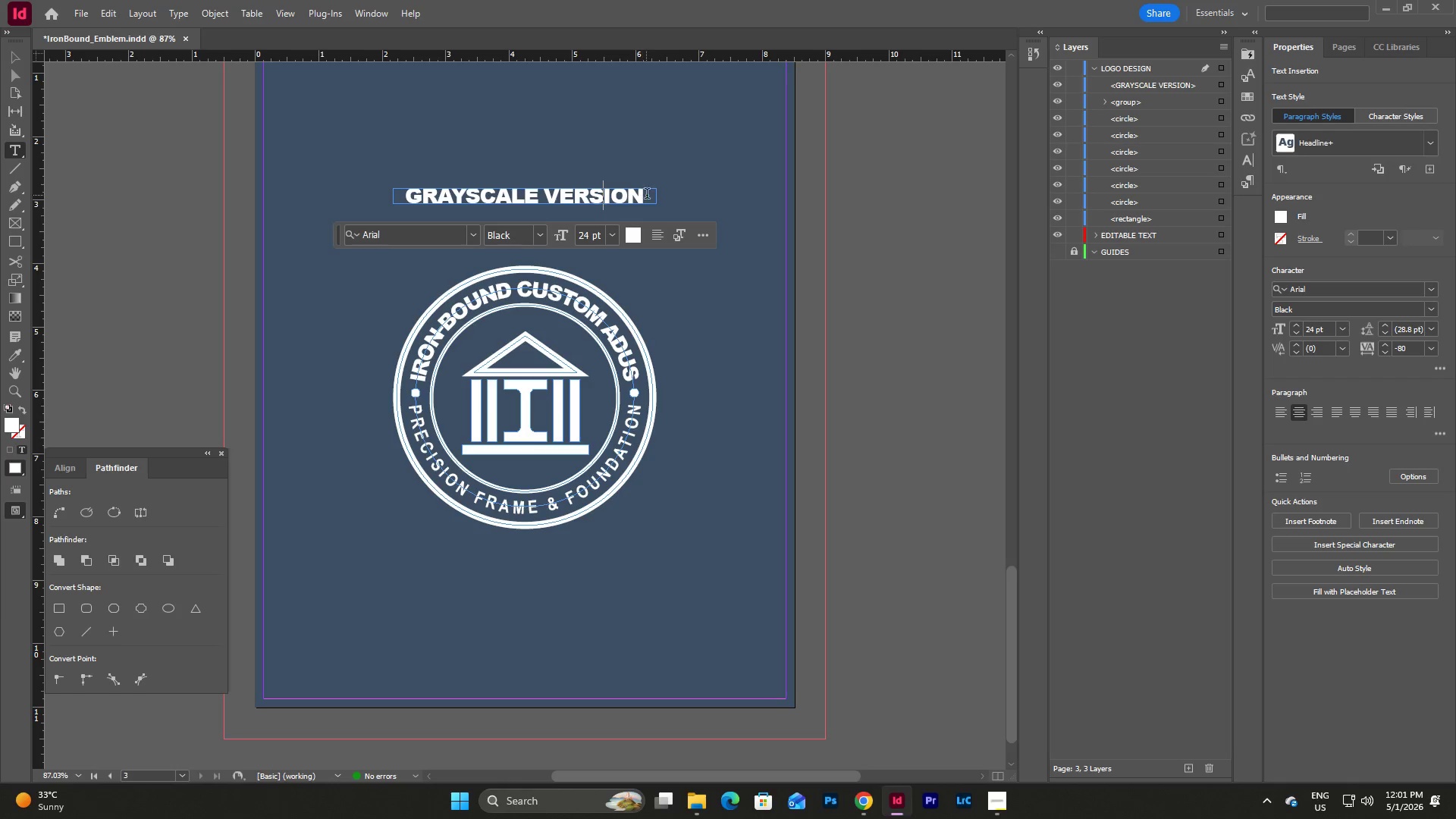 
left_click_drag(start_coordinate=[648, 196], to_coordinate=[628, 196])
 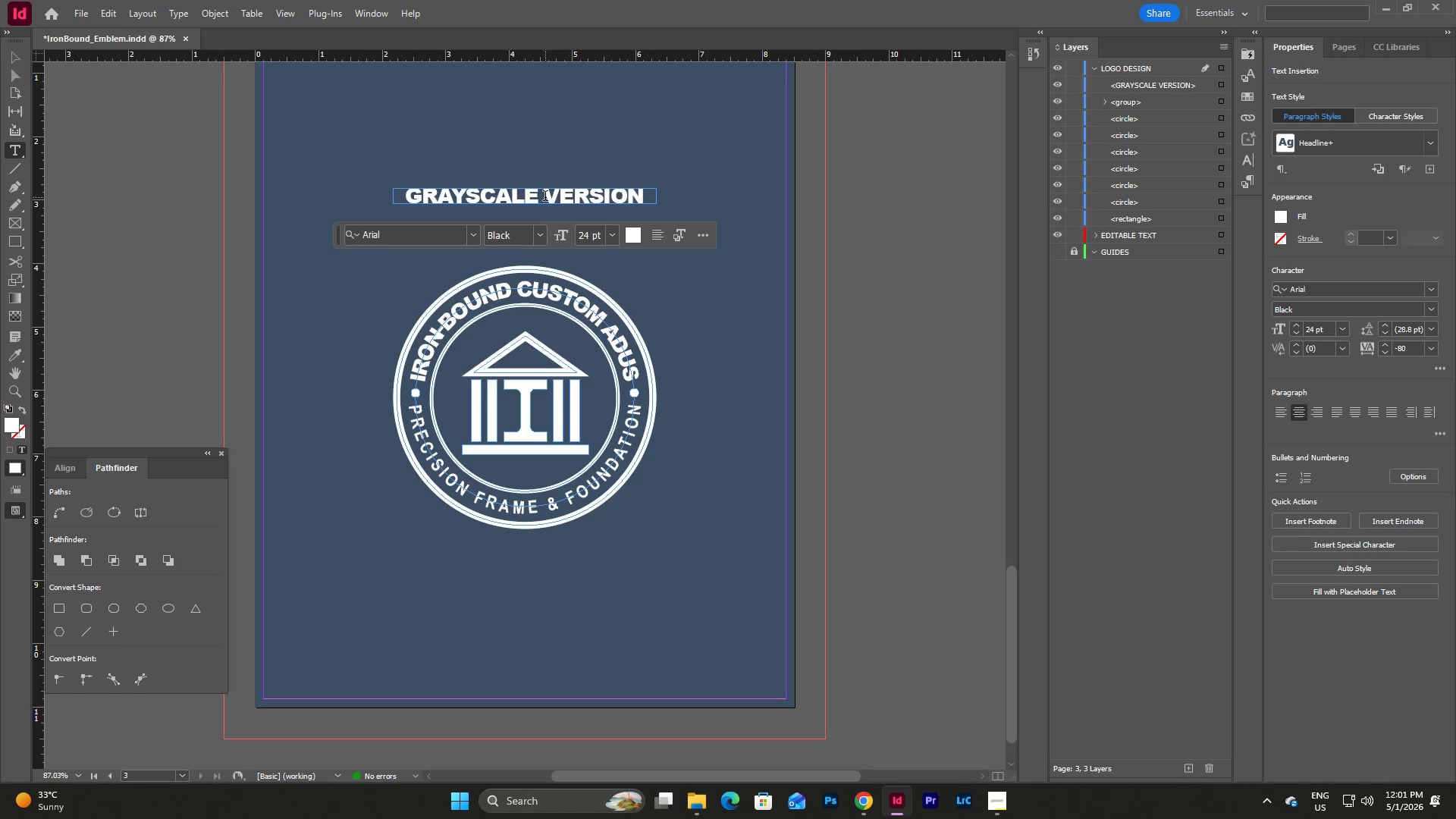 
left_click_drag(start_coordinate=[542, 197], to_coordinate=[380, 192])
 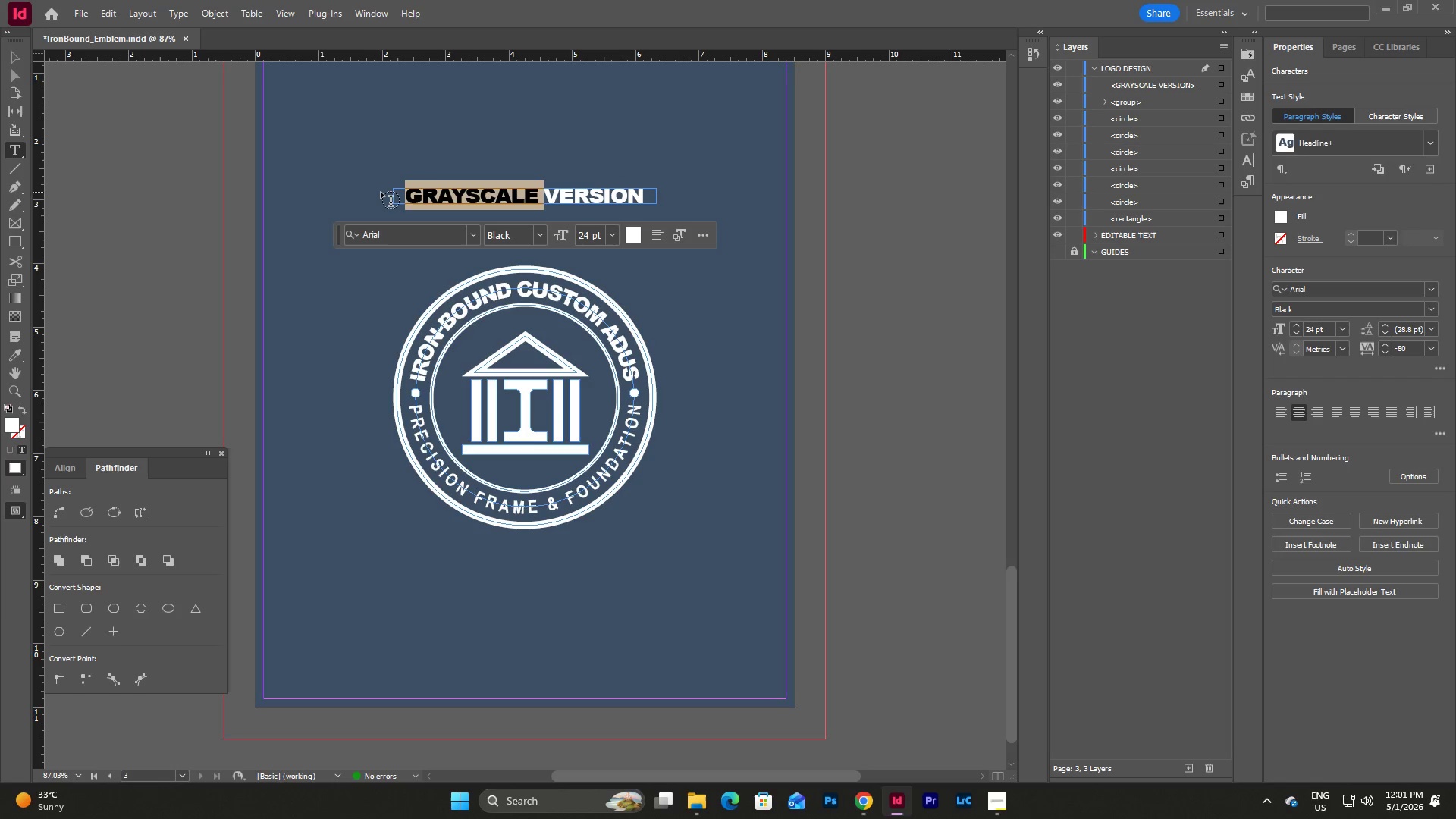 
type(WHITE ON SLATE)
 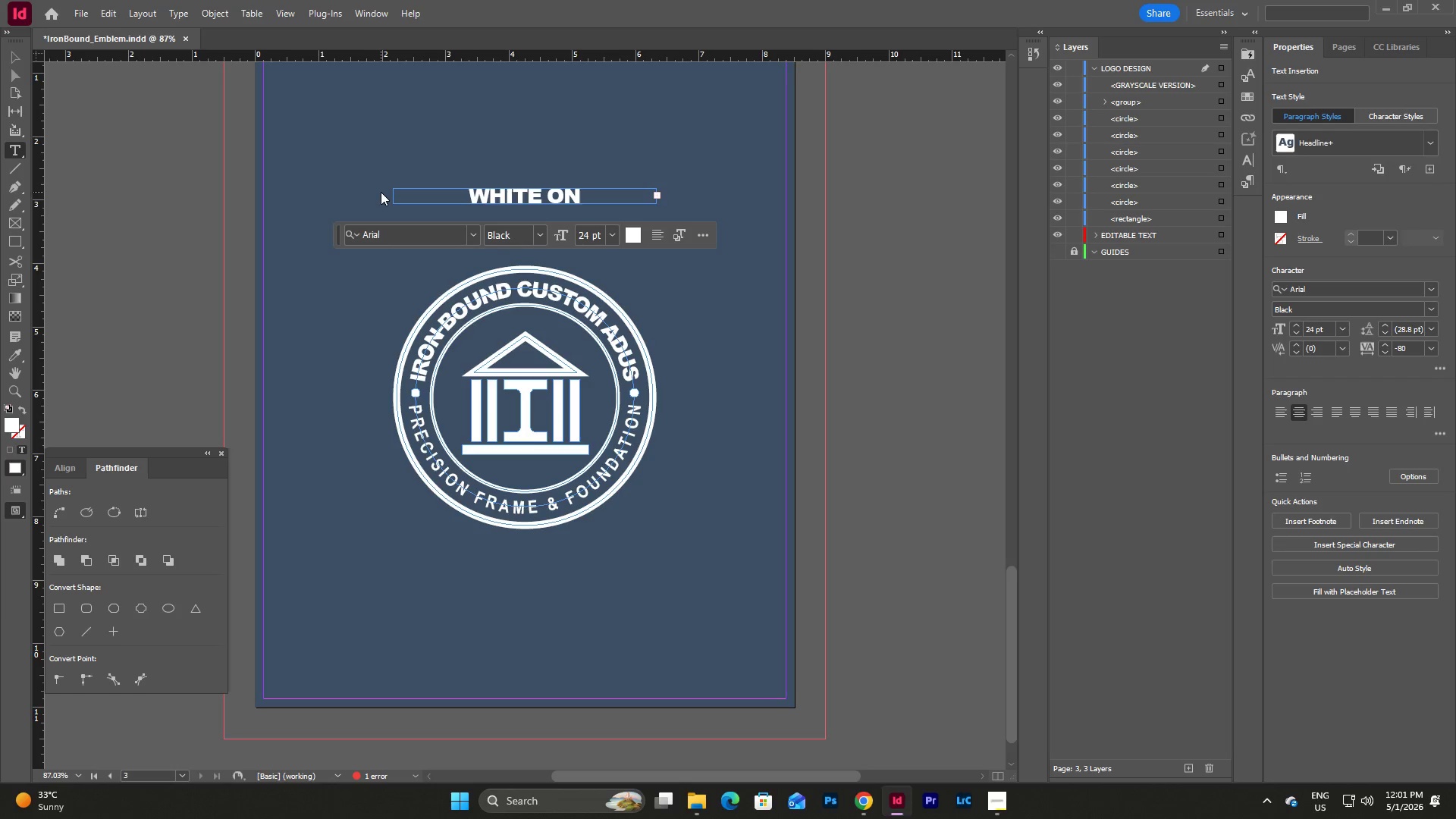 
key(Escape)
 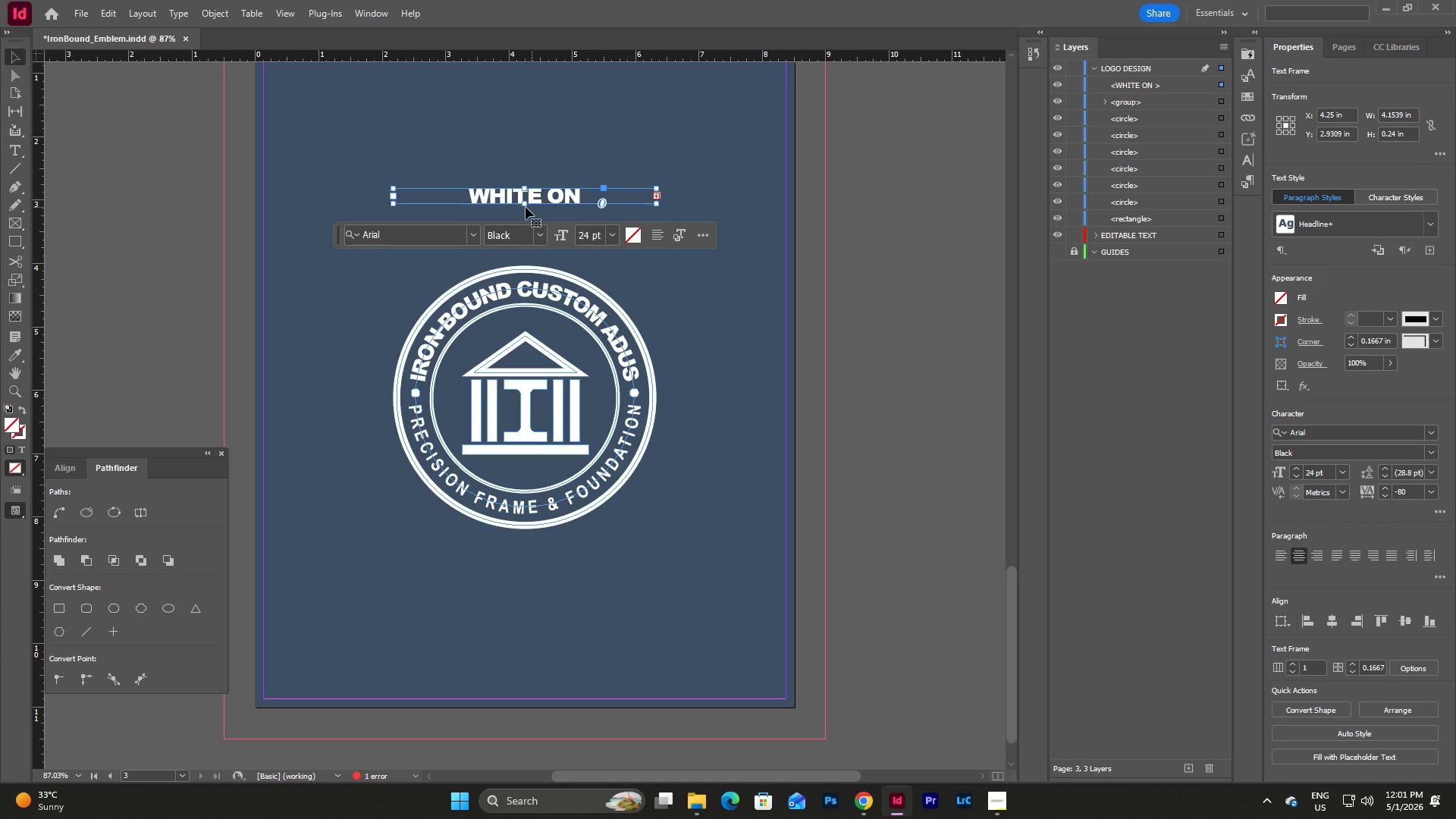 
left_click_drag(start_coordinate=[524, 204], to_coordinate=[523, 221])
 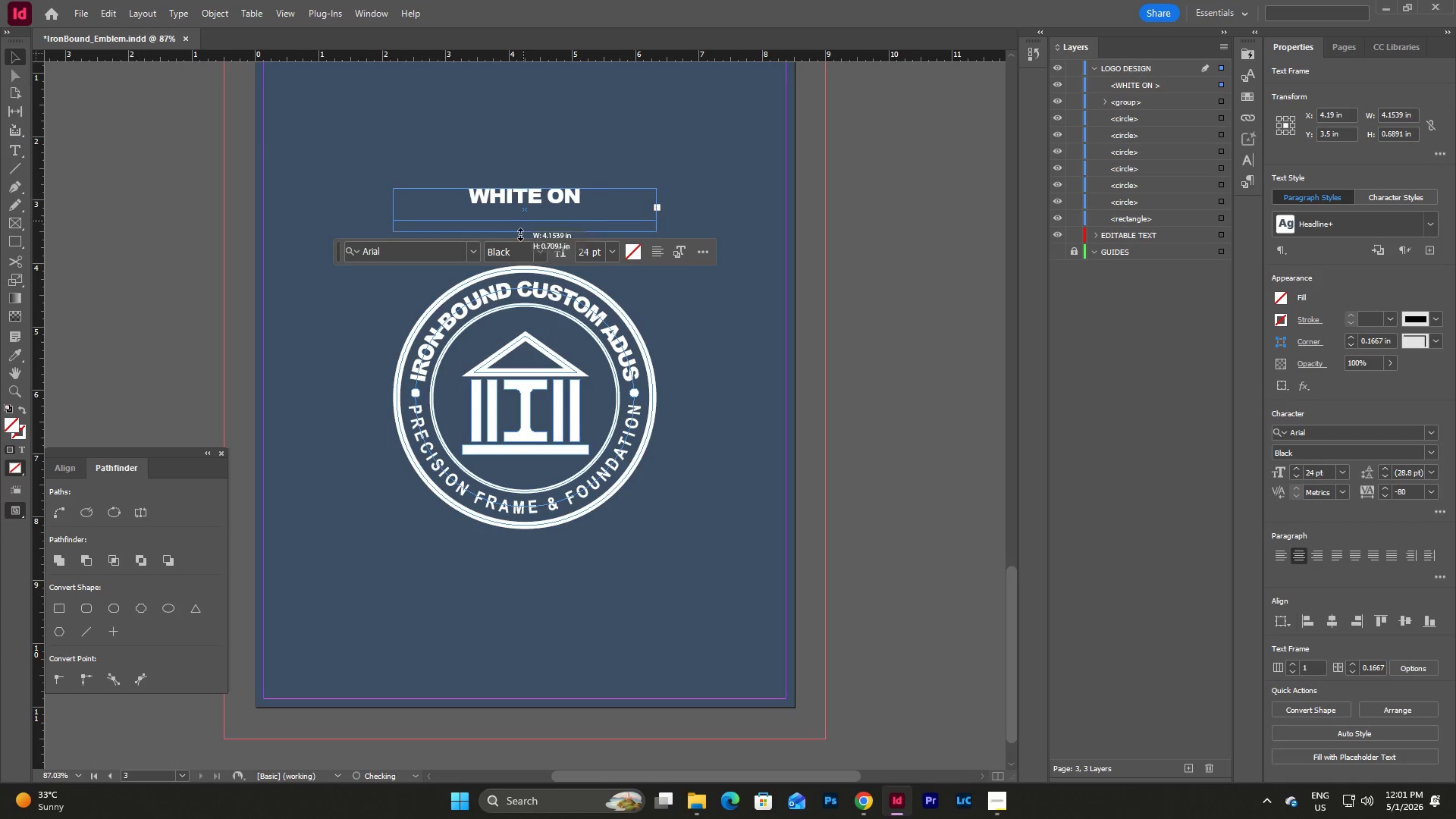 
left_click_drag(start_coordinate=[523, 221], to_coordinate=[520, 238])
 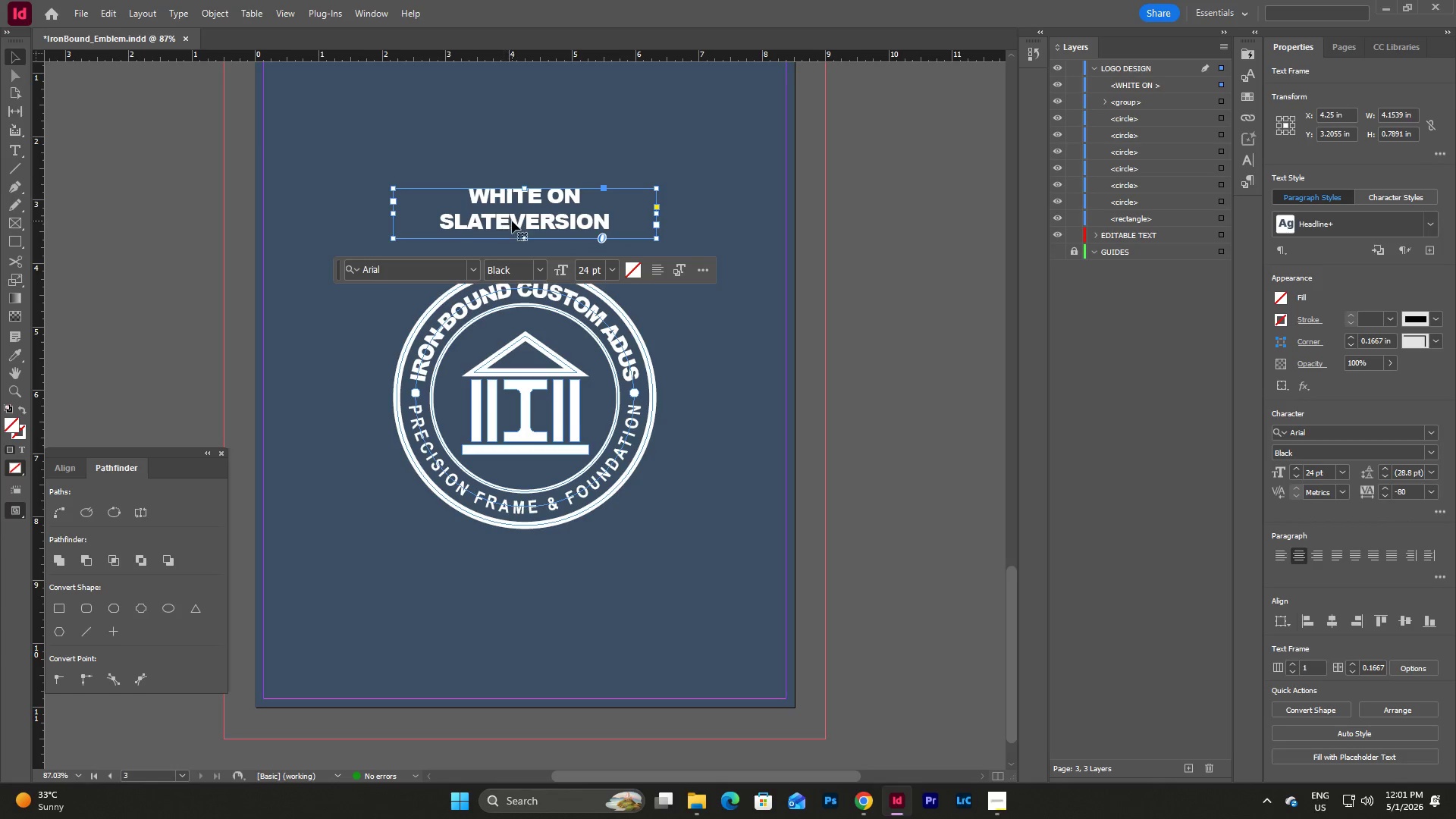 
double_click([512, 221])
 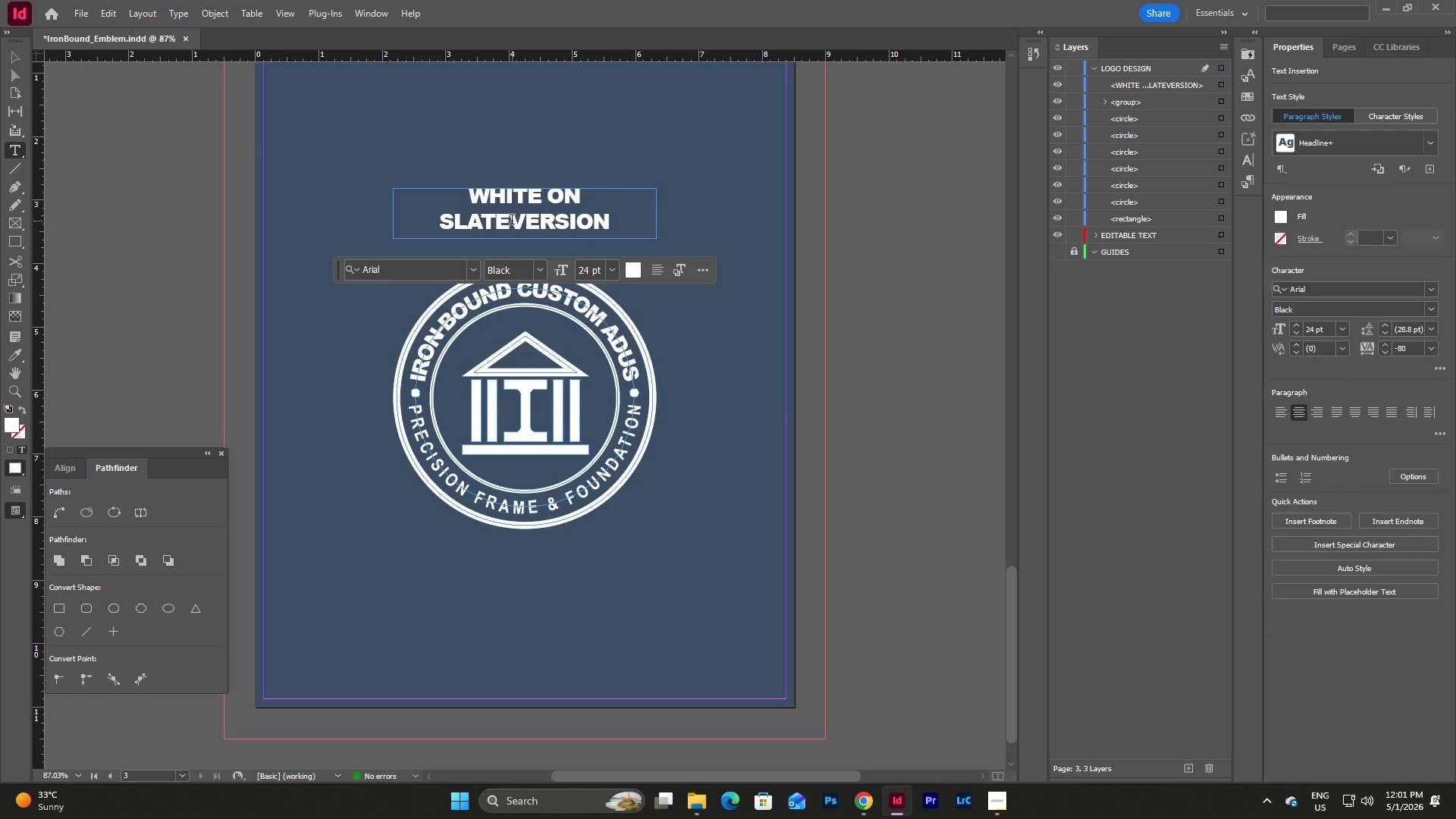 
key(Space)
 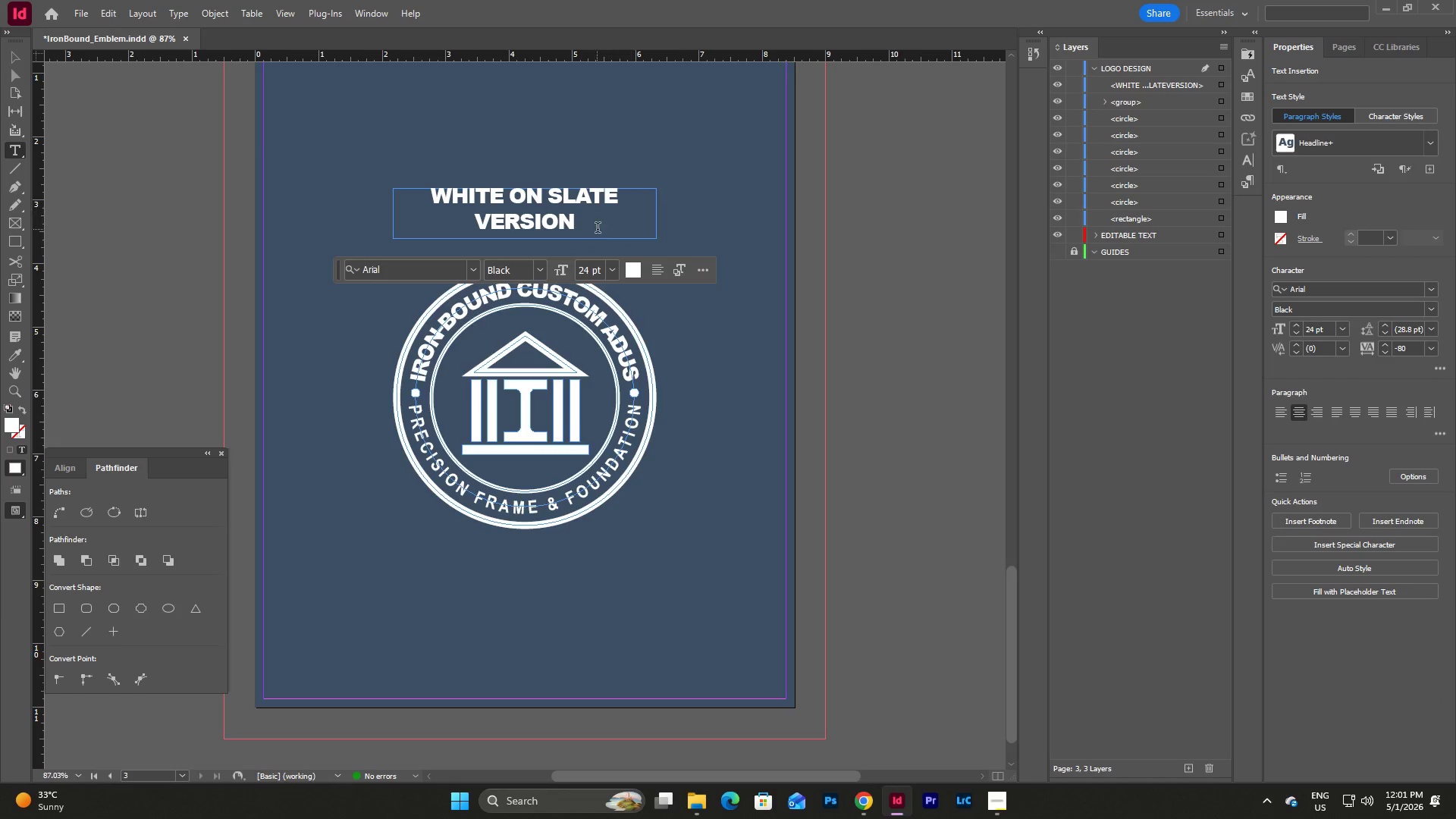 
key(Escape)
 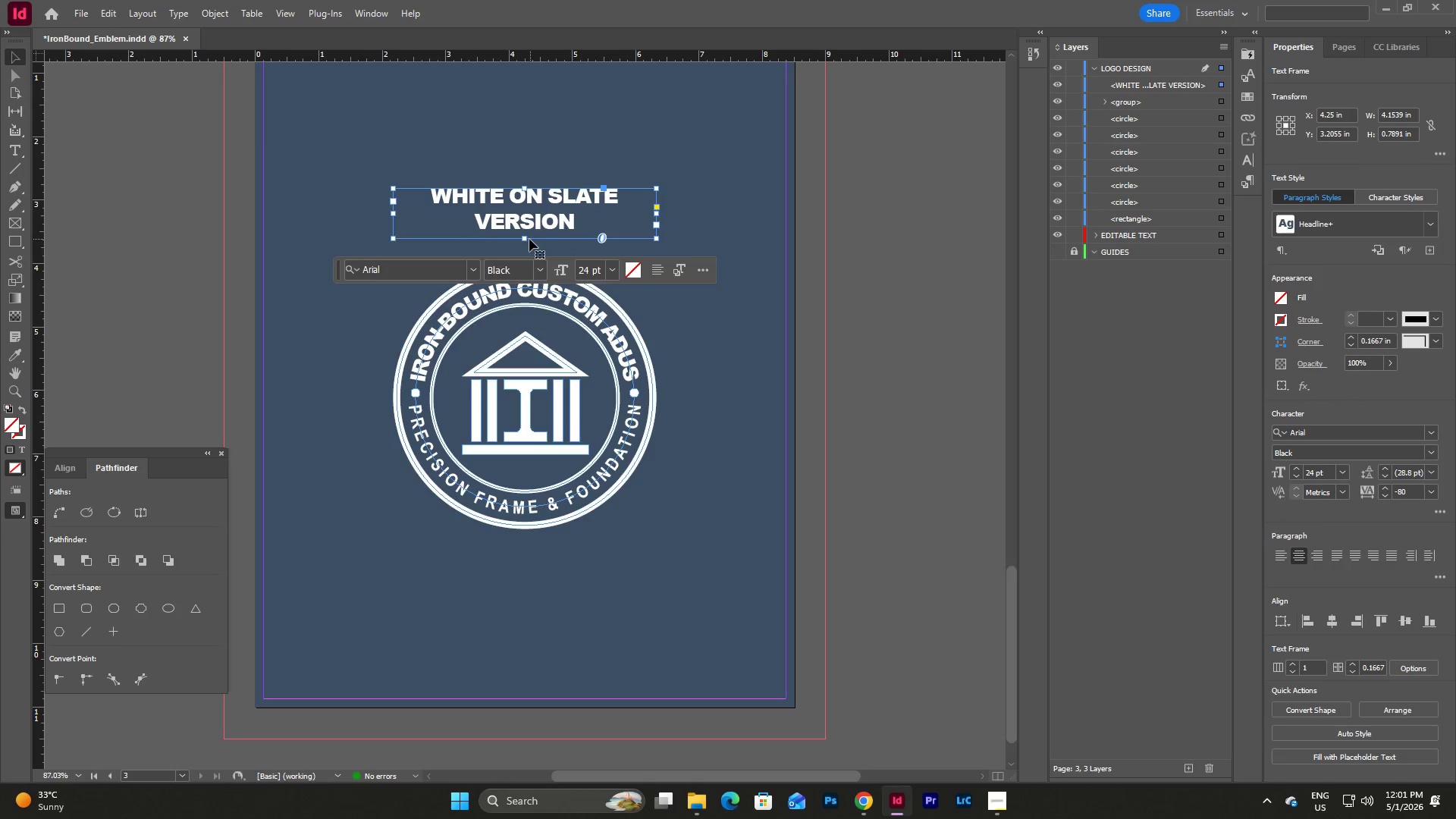 
left_click_drag(start_coordinate=[526, 238], to_coordinate=[526, 234])
 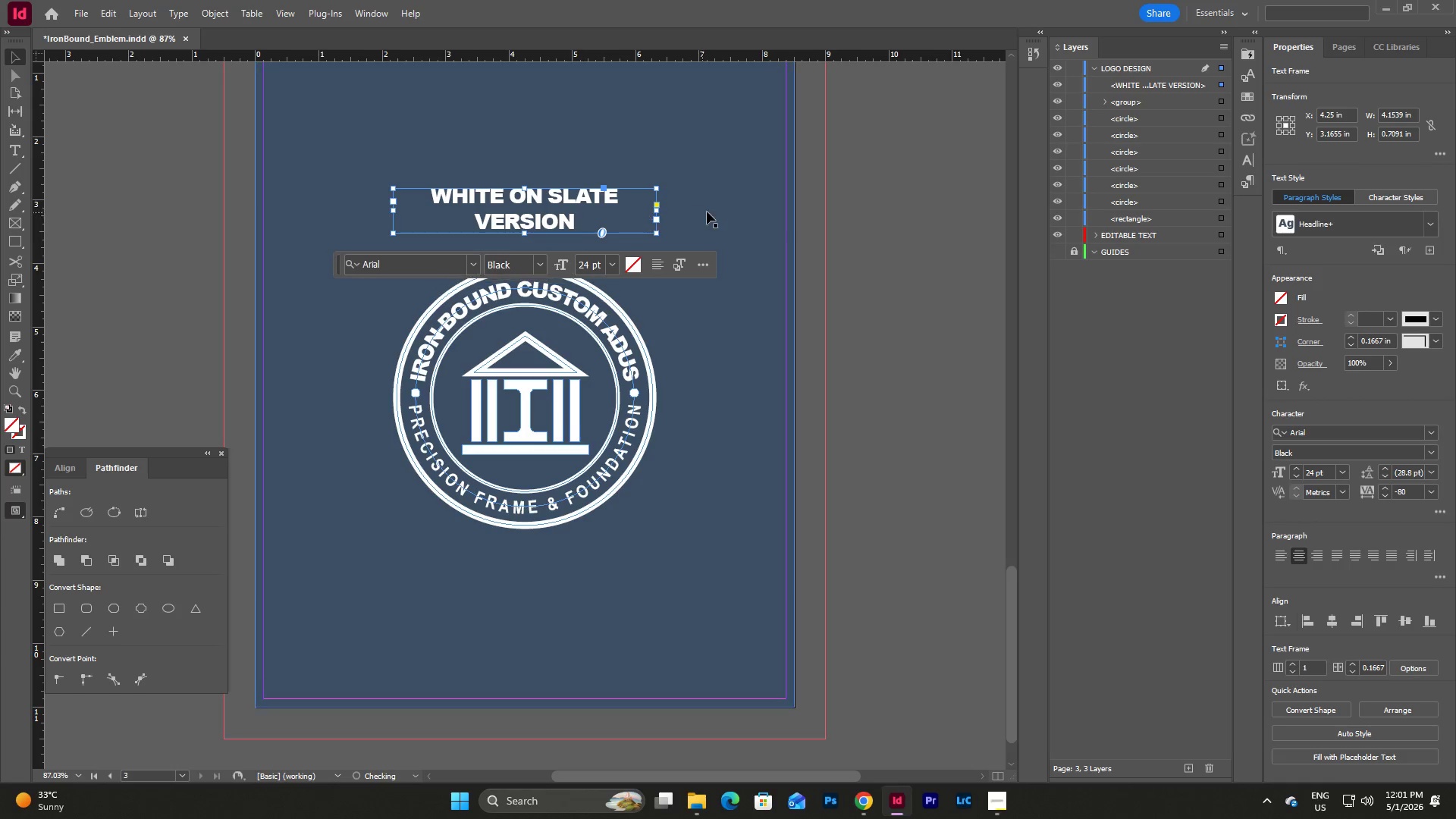 
key(Escape)
 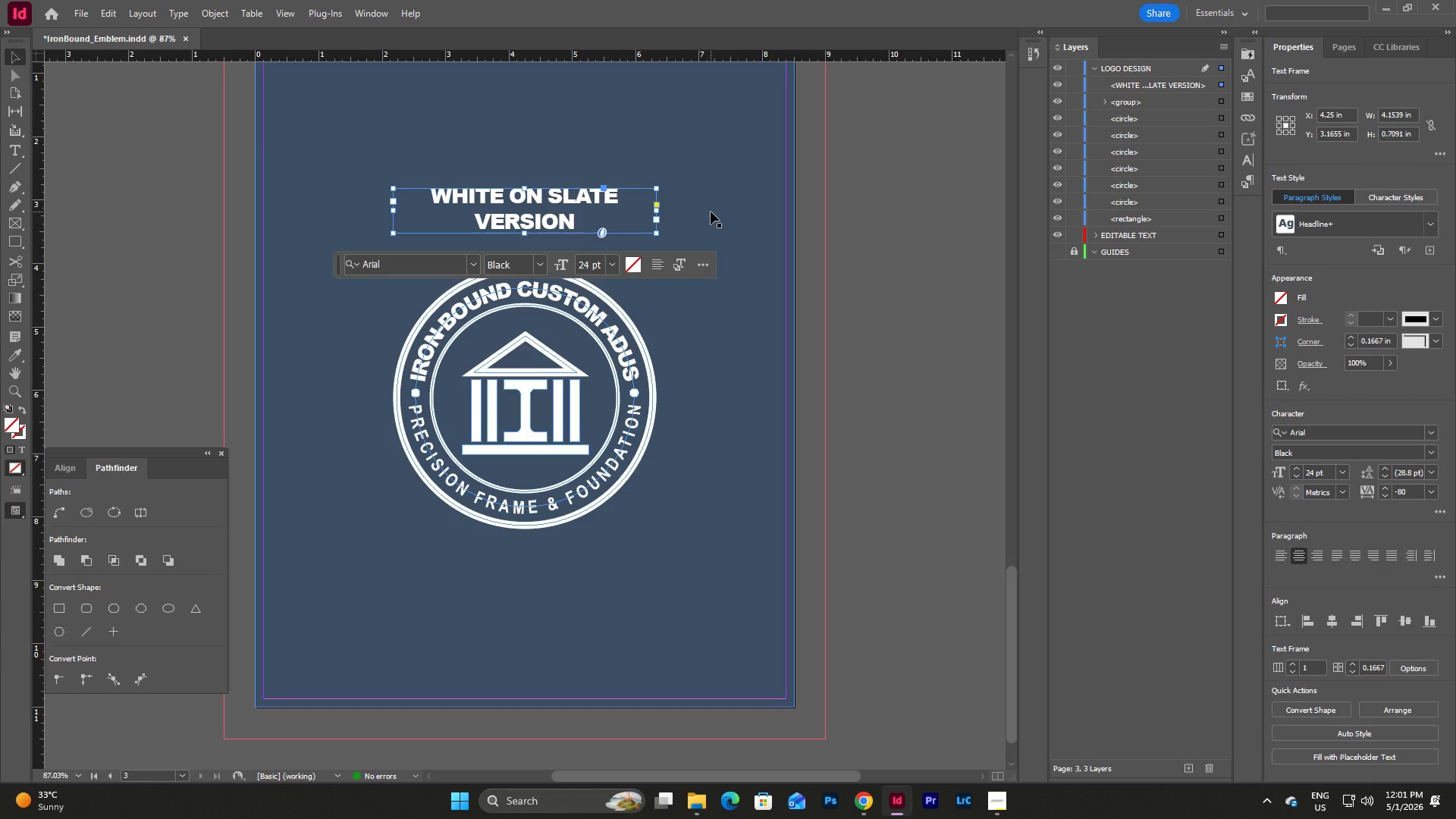 
left_click([711, 212])
 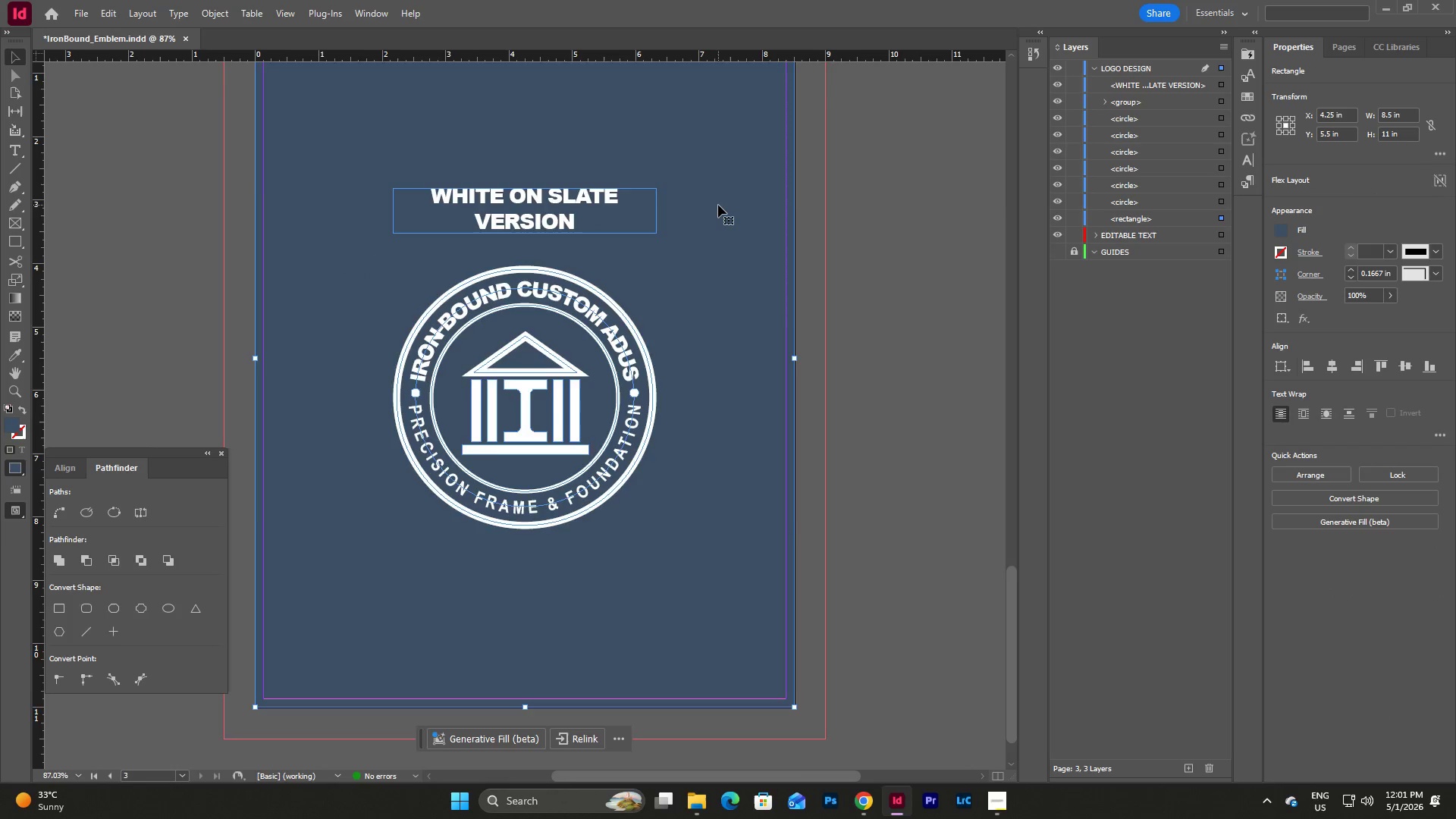 
scroll: coordinate [718, 205], scroll_direction: up, amount: 5.0
 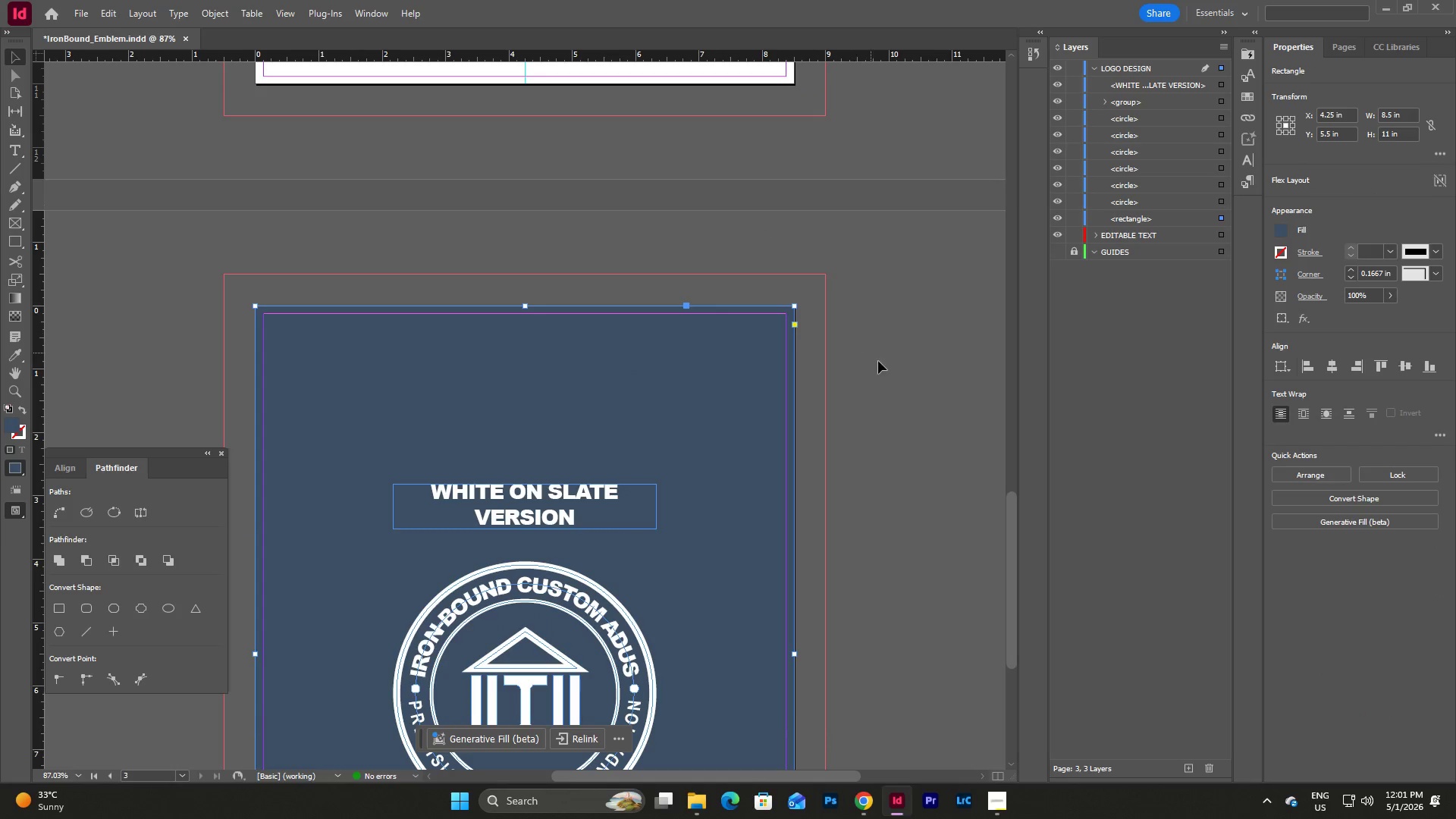 
left_click([888, 369])
 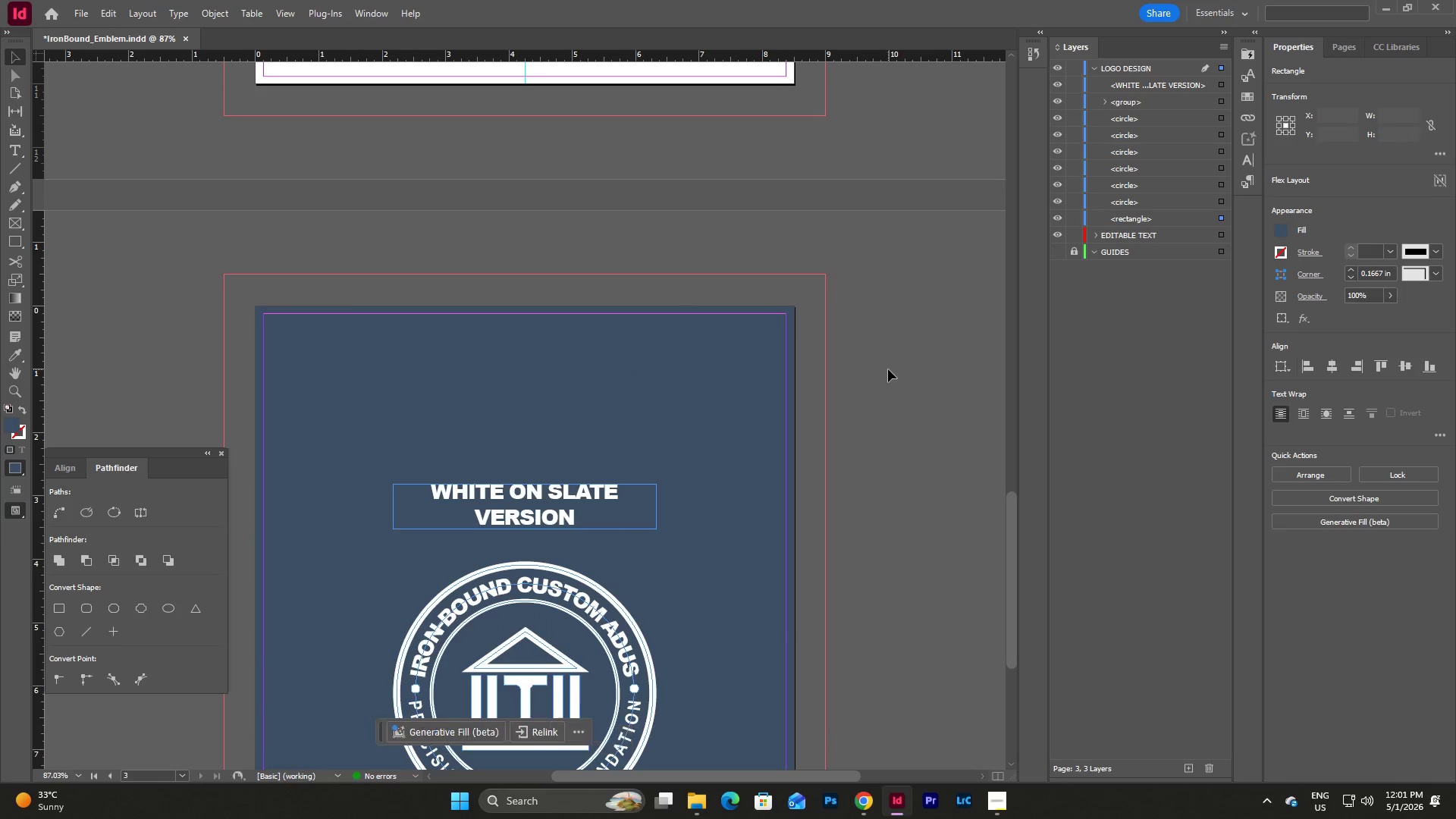 
left_click([1097, 338])
 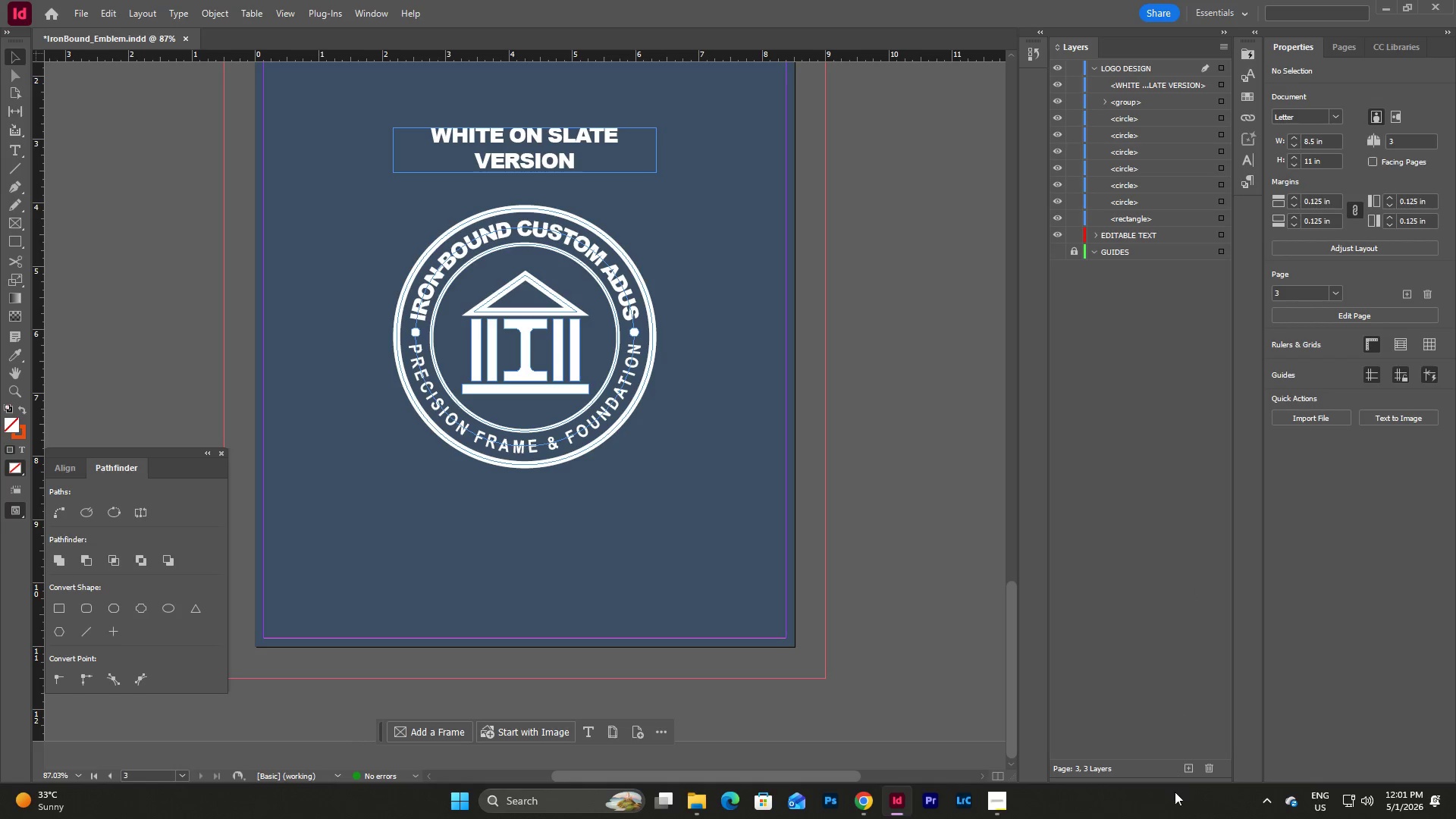 
scroll: coordinate [898, 425], scroll_direction: down, amount: 7.0
 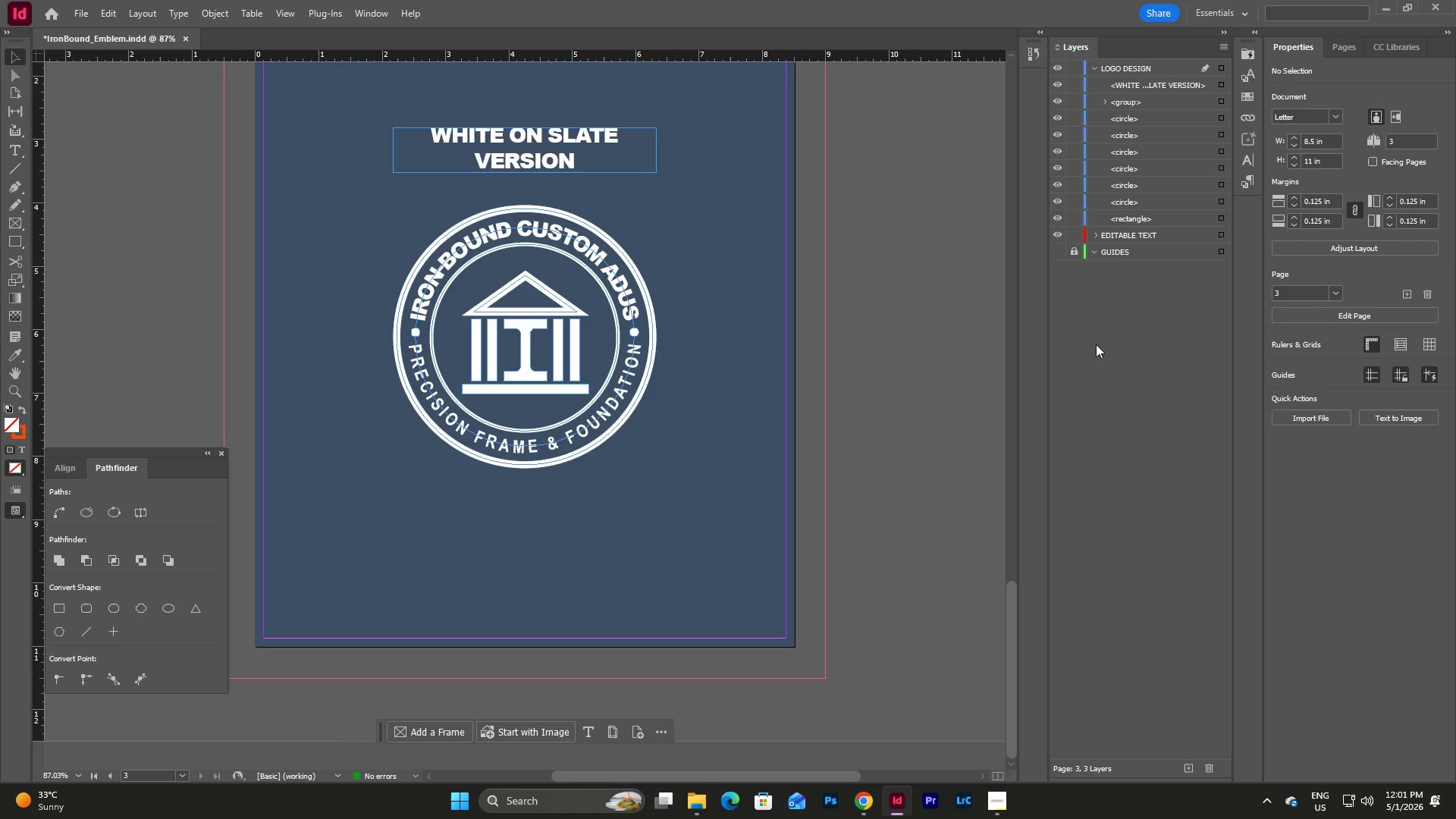 
left_click([1189, 767])
 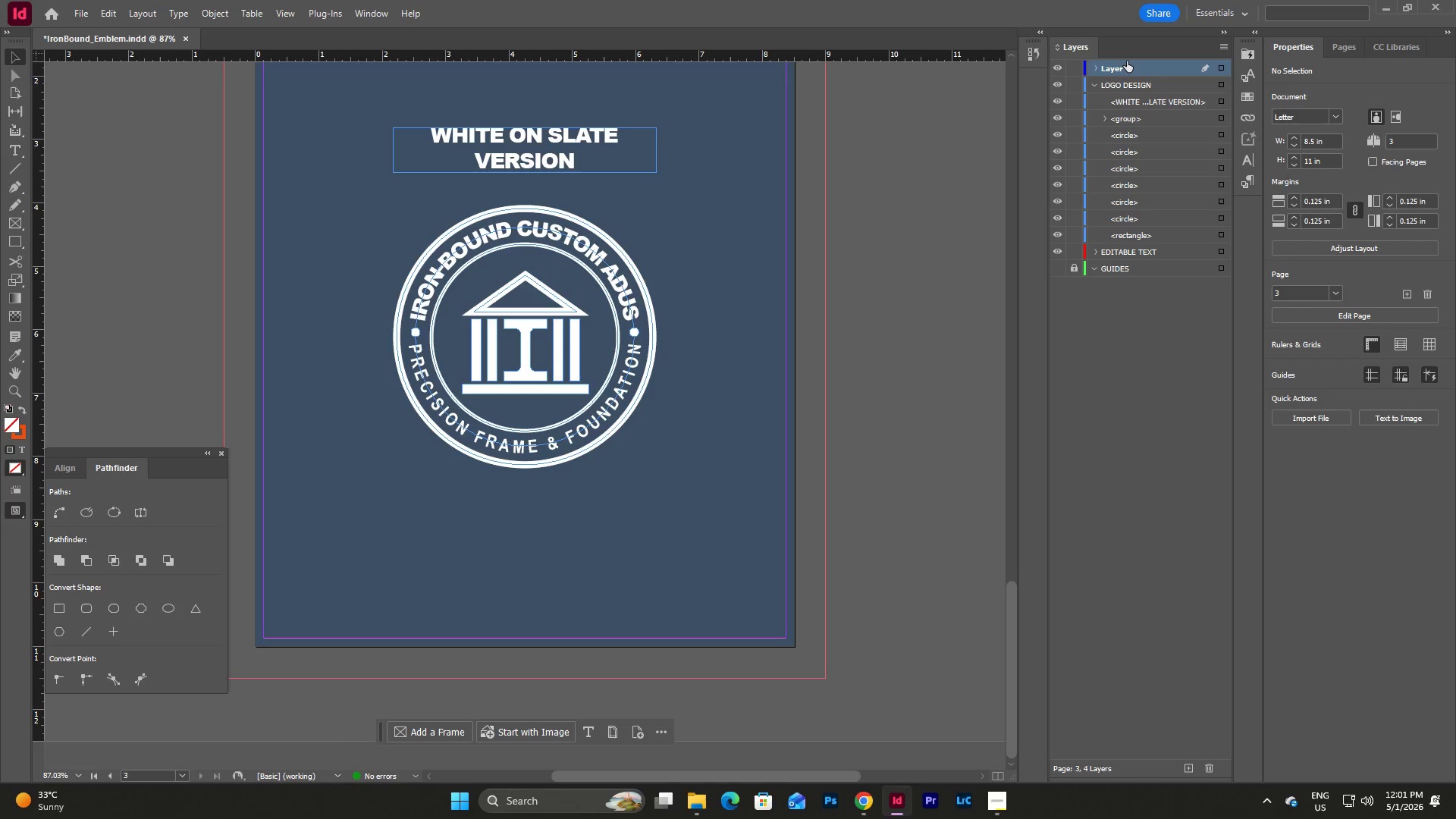 
left_click_drag(start_coordinate=[1126, 64], to_coordinate=[1129, 277])
 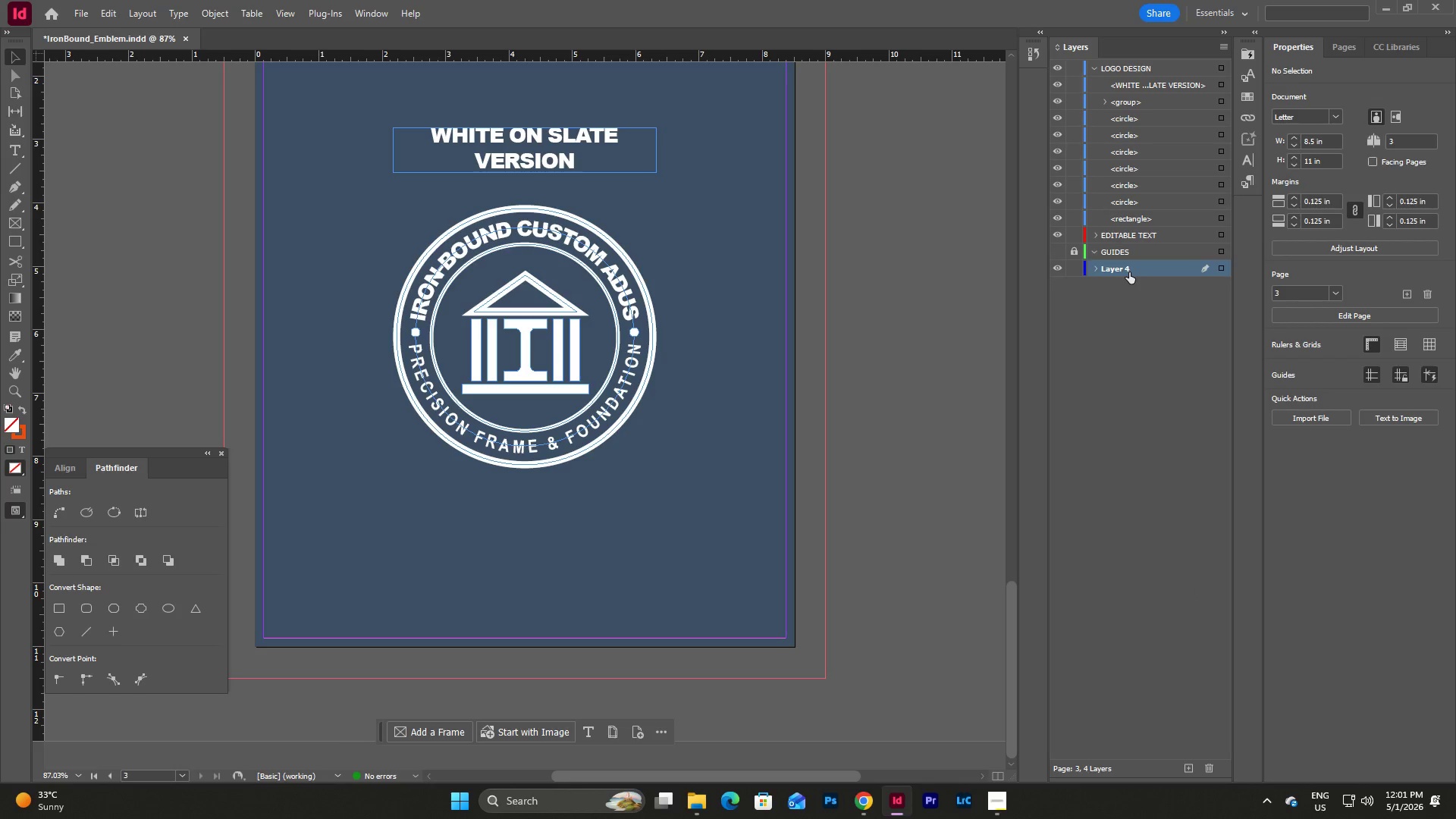 
double_click([1129, 272])
 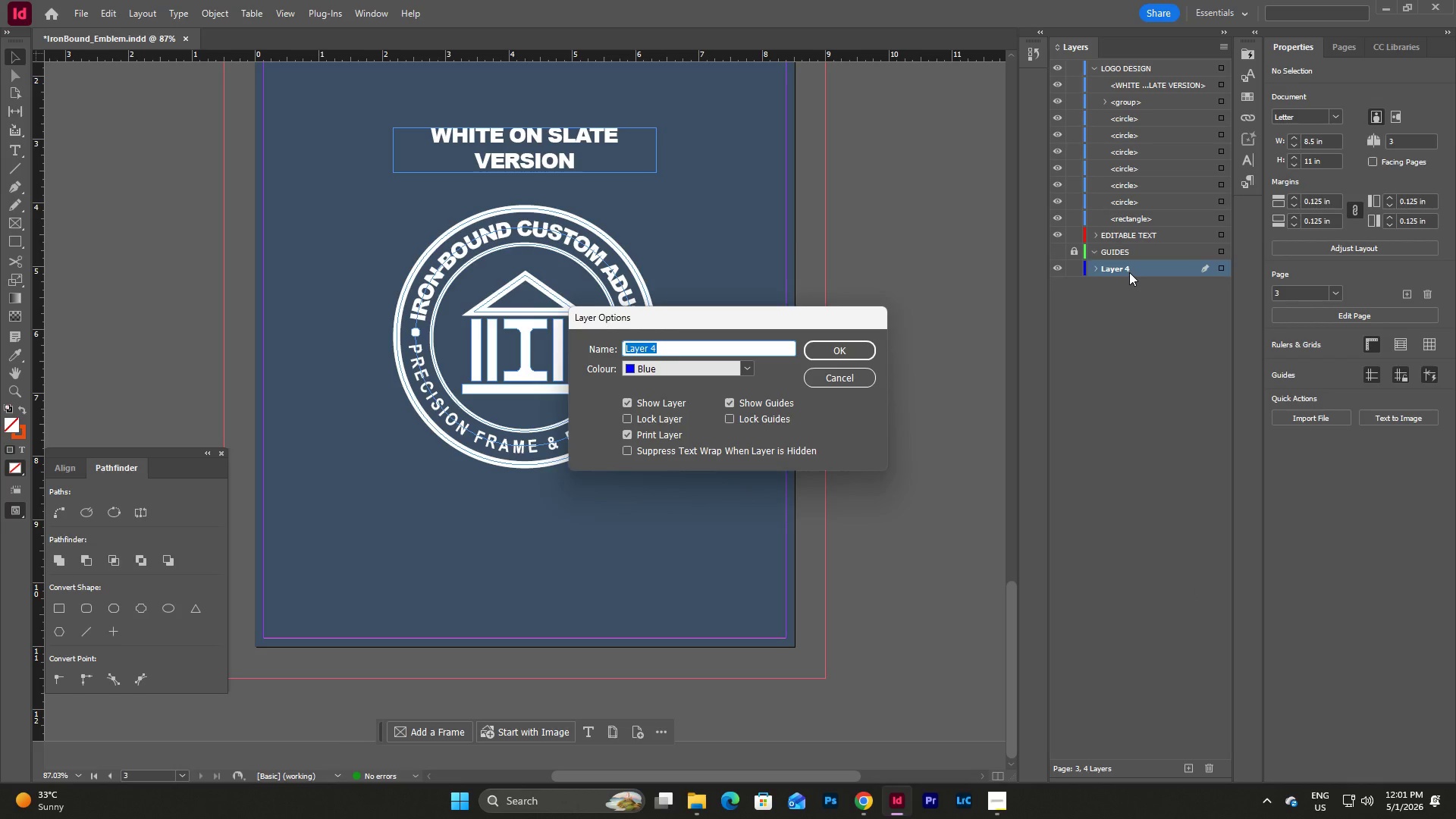 
type(BACKGROUY)
key(Backspace)
type(D)
key(Backspace)
type(ND)
 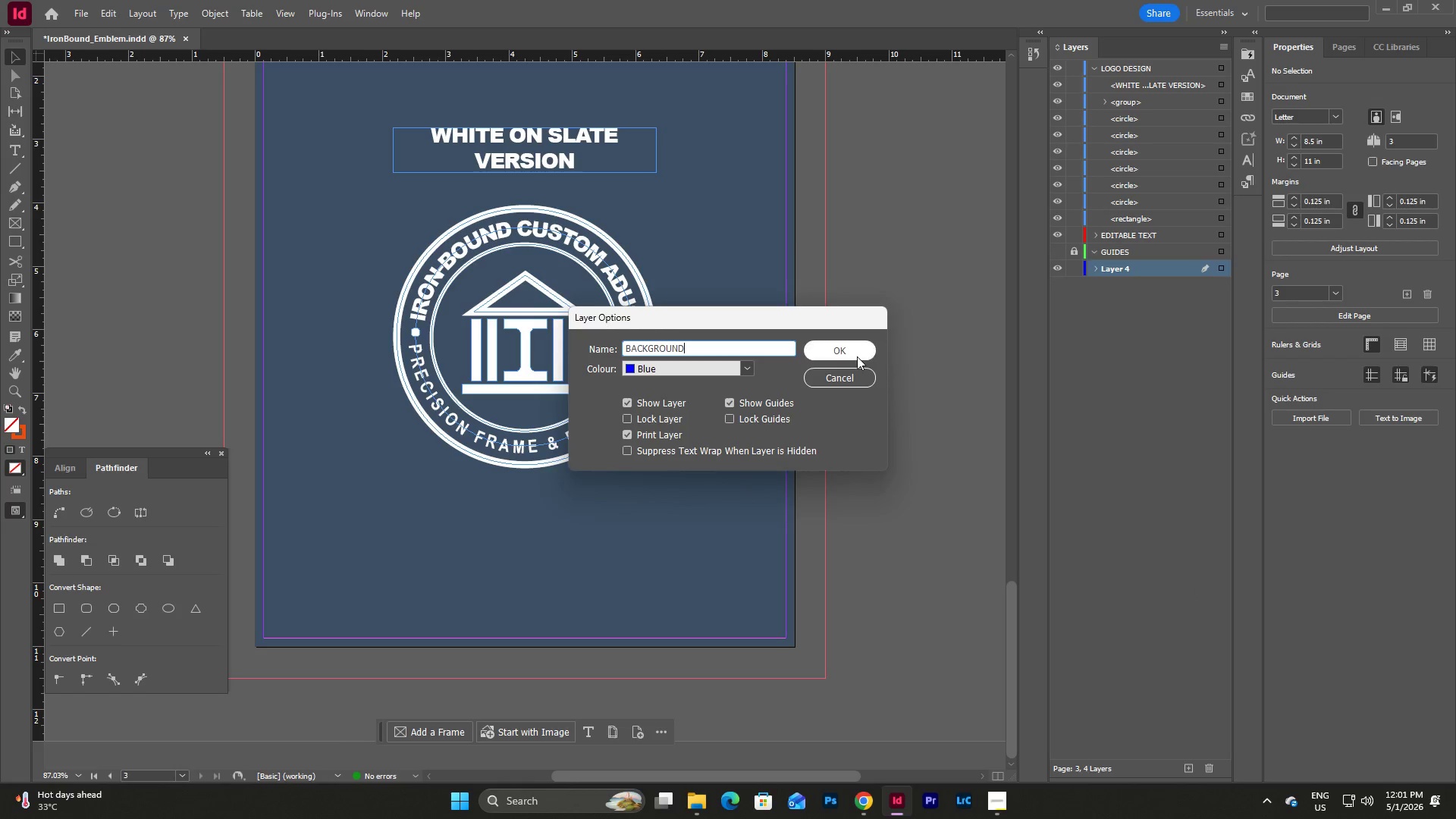 
left_click([852, 345])
 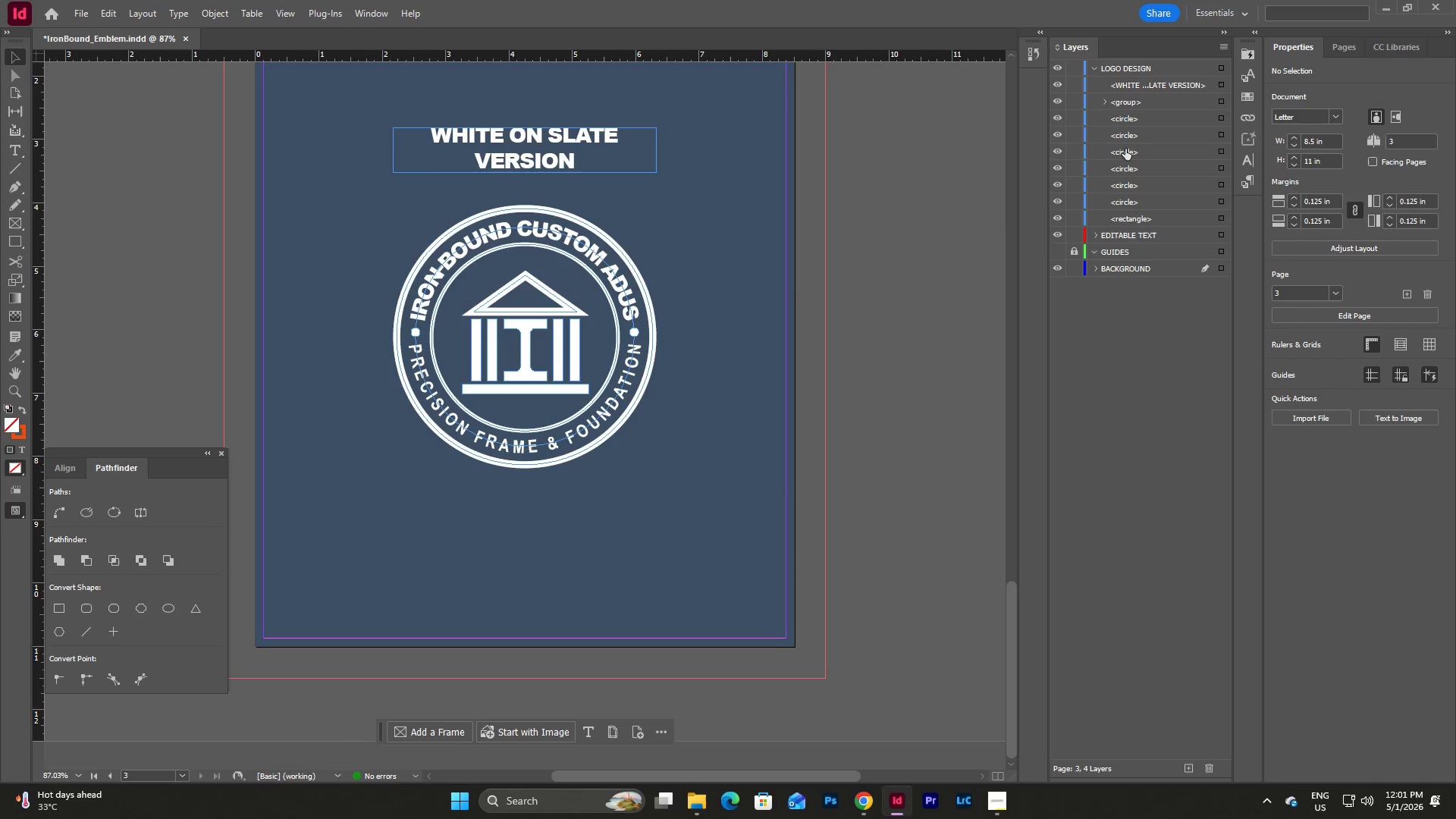 
left_click([732, 250])
 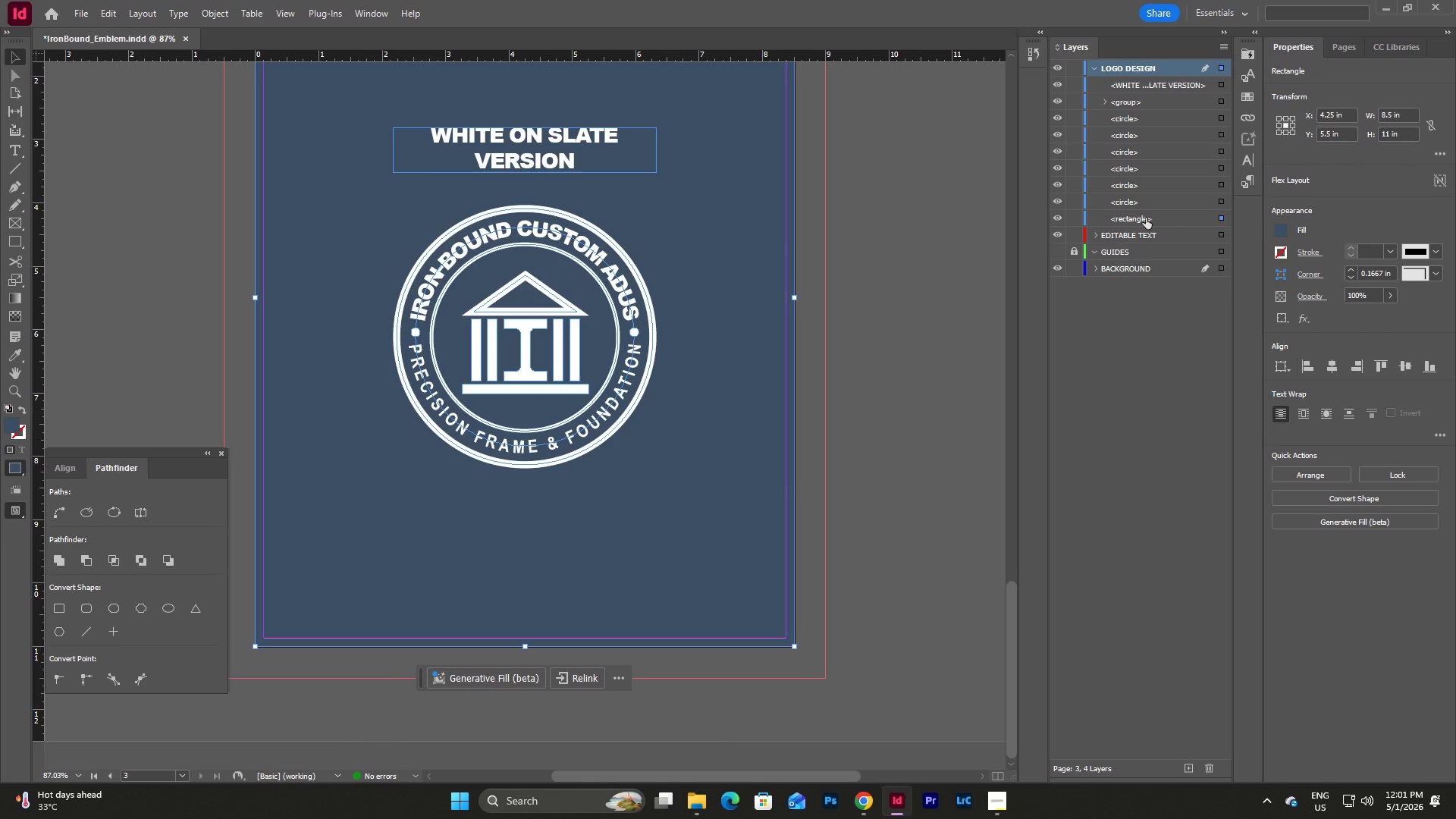 
left_click_drag(start_coordinate=[1136, 221], to_coordinate=[1125, 277])
 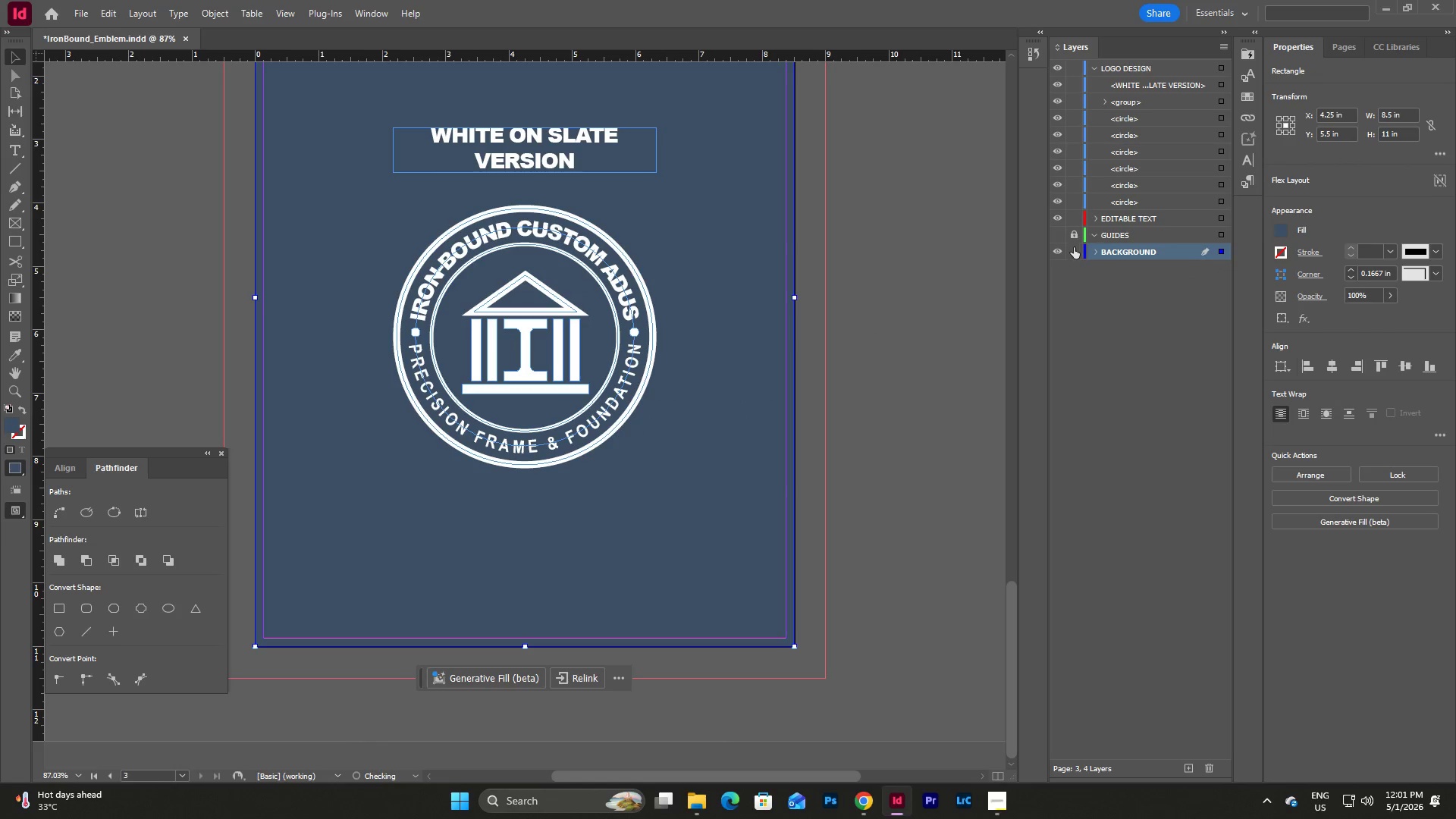 
left_click([1074, 247])
 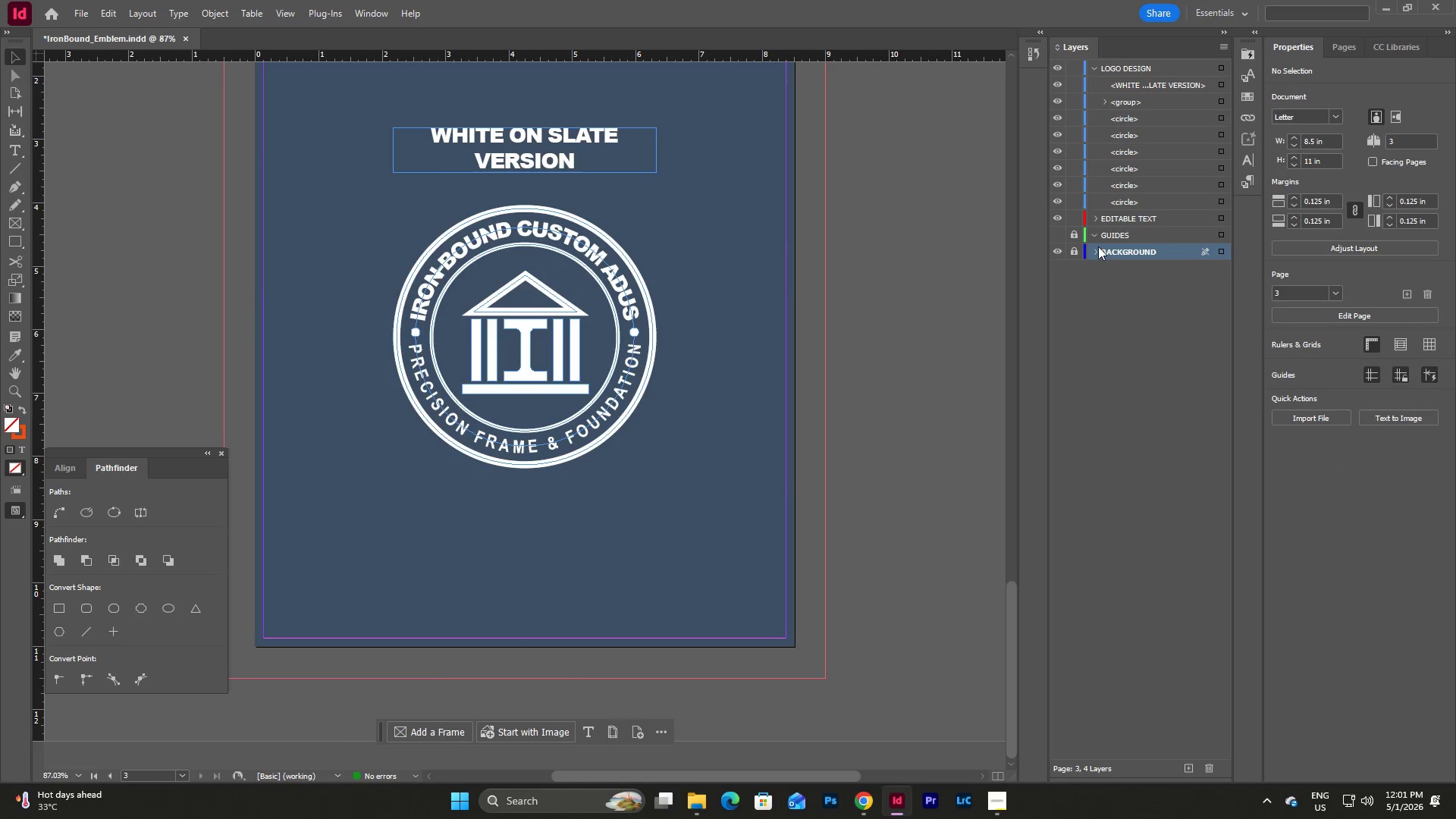 
left_click([1097, 251])
 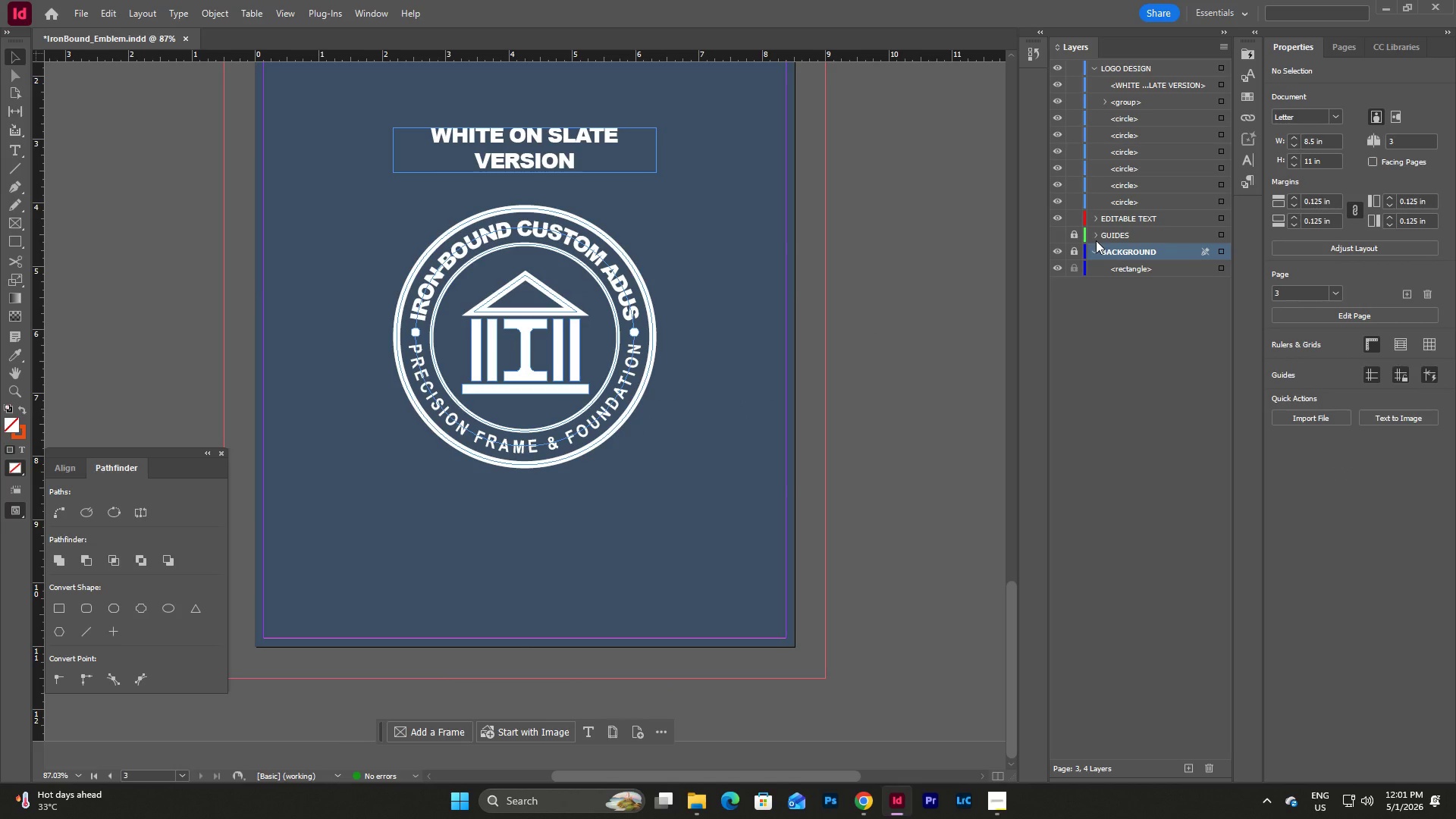 
double_click([1096, 240])
 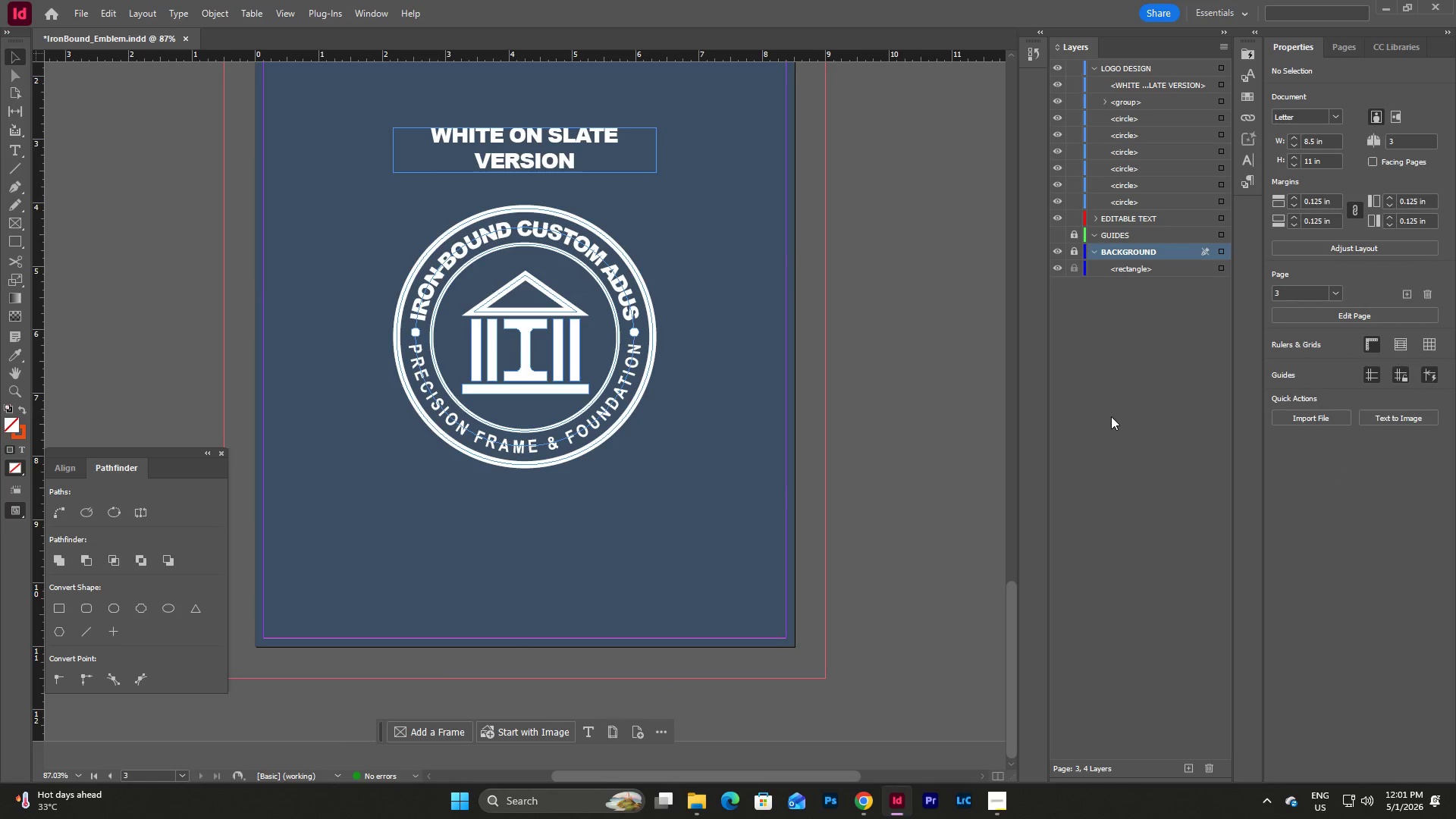 
left_click([1111, 416])
 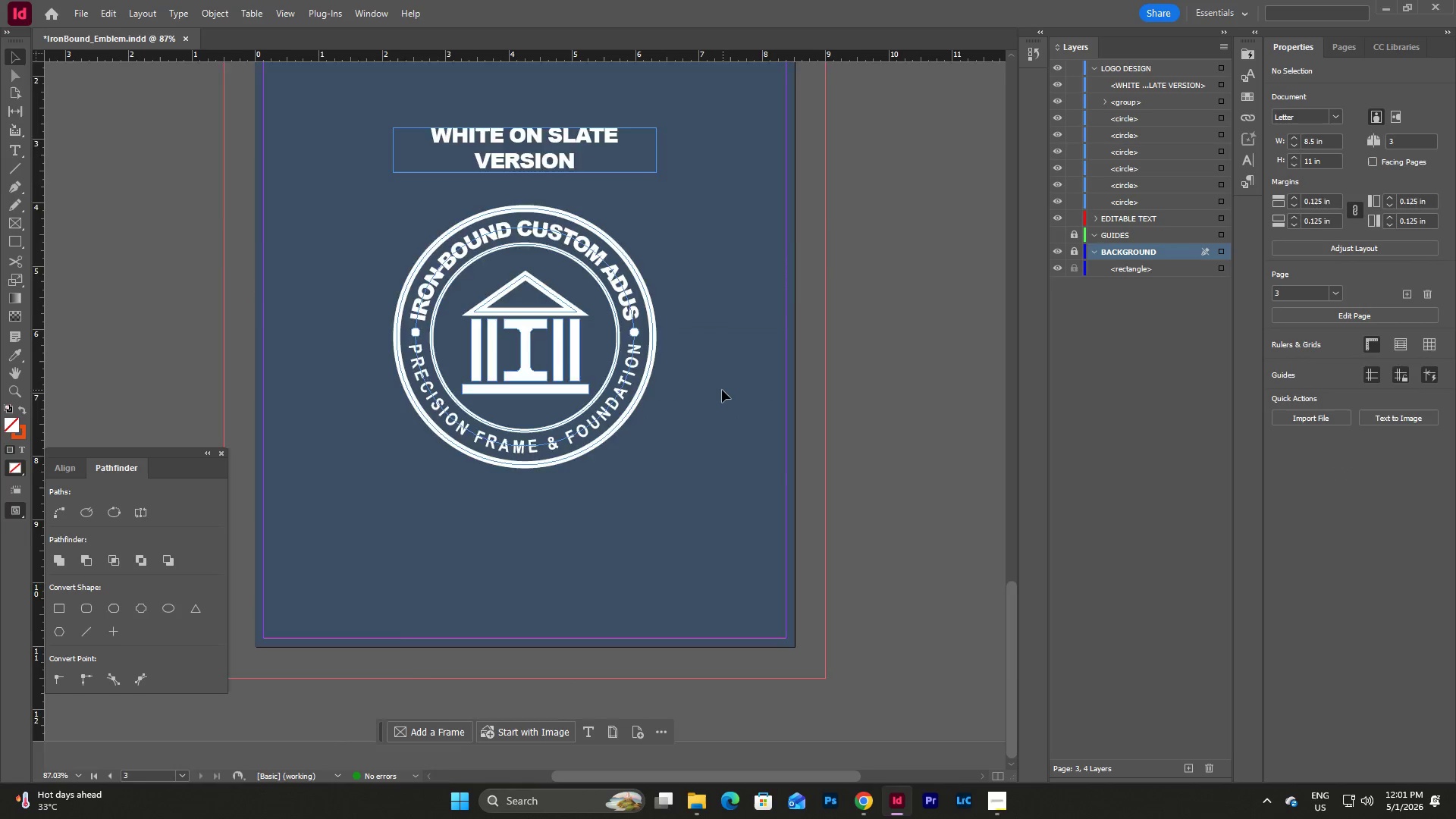 
left_click([923, 340])
 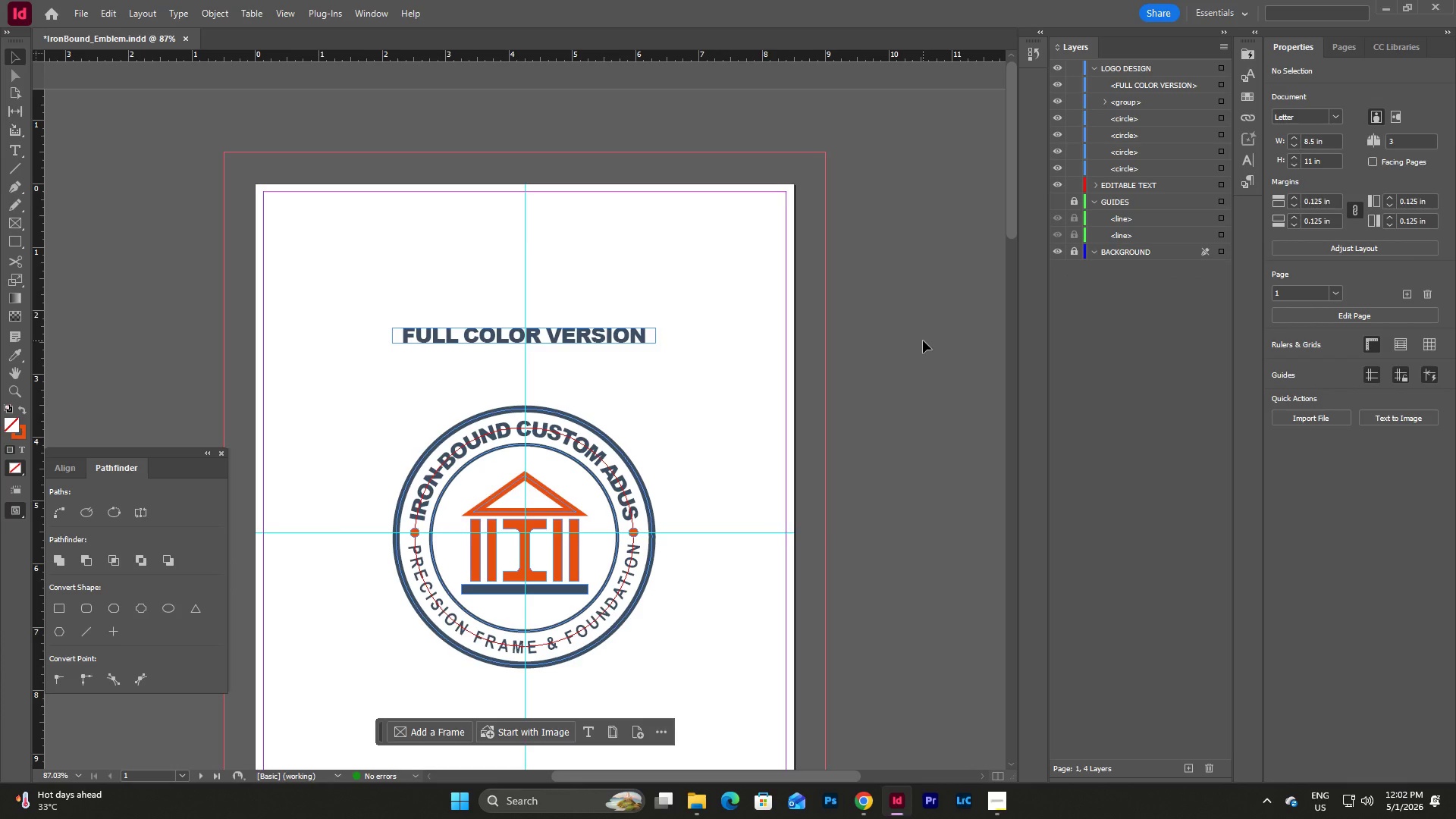 
scroll: coordinate [729, 388], scroll_direction: up, amount: 36.0
 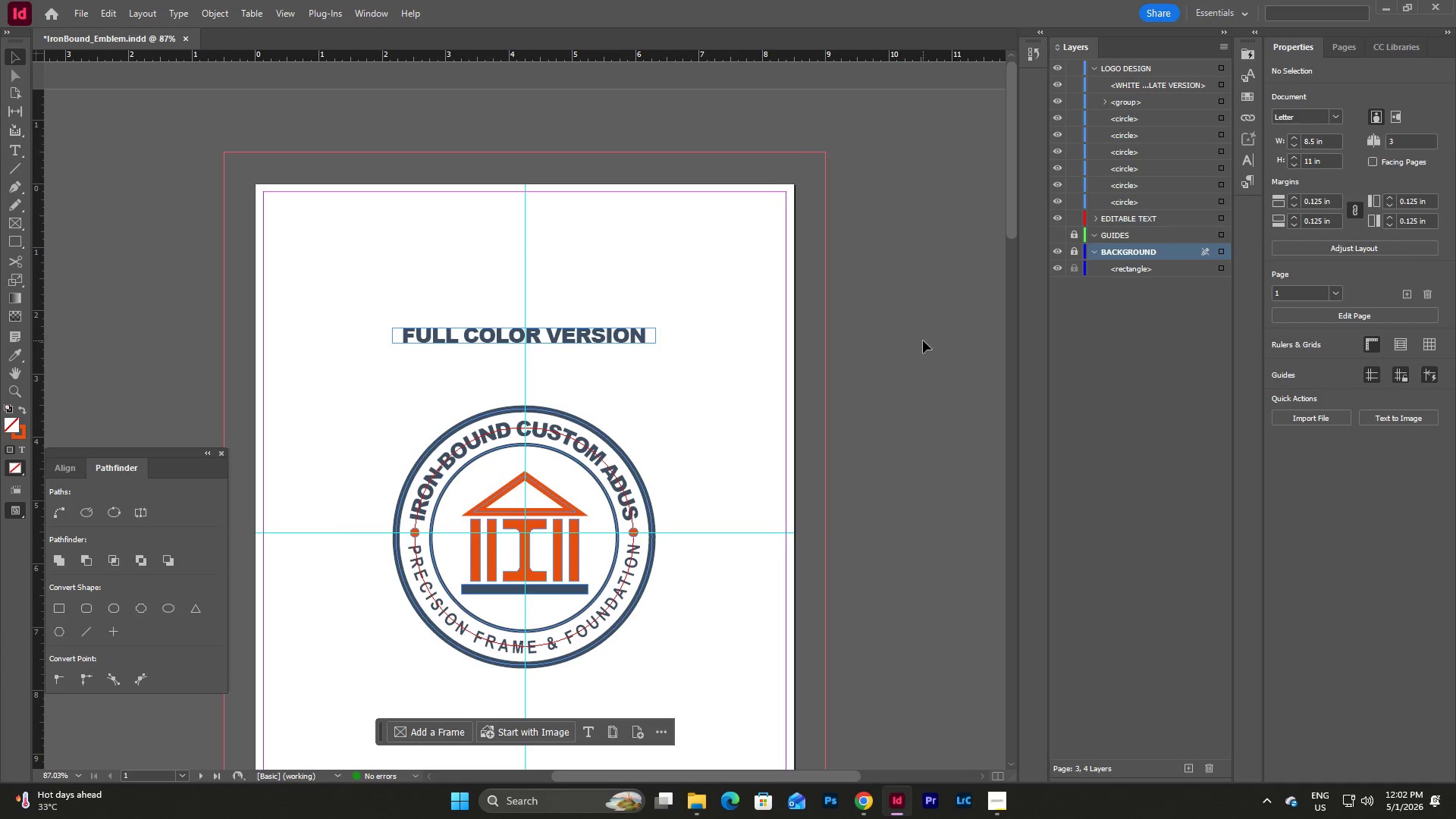 
type(ww)
 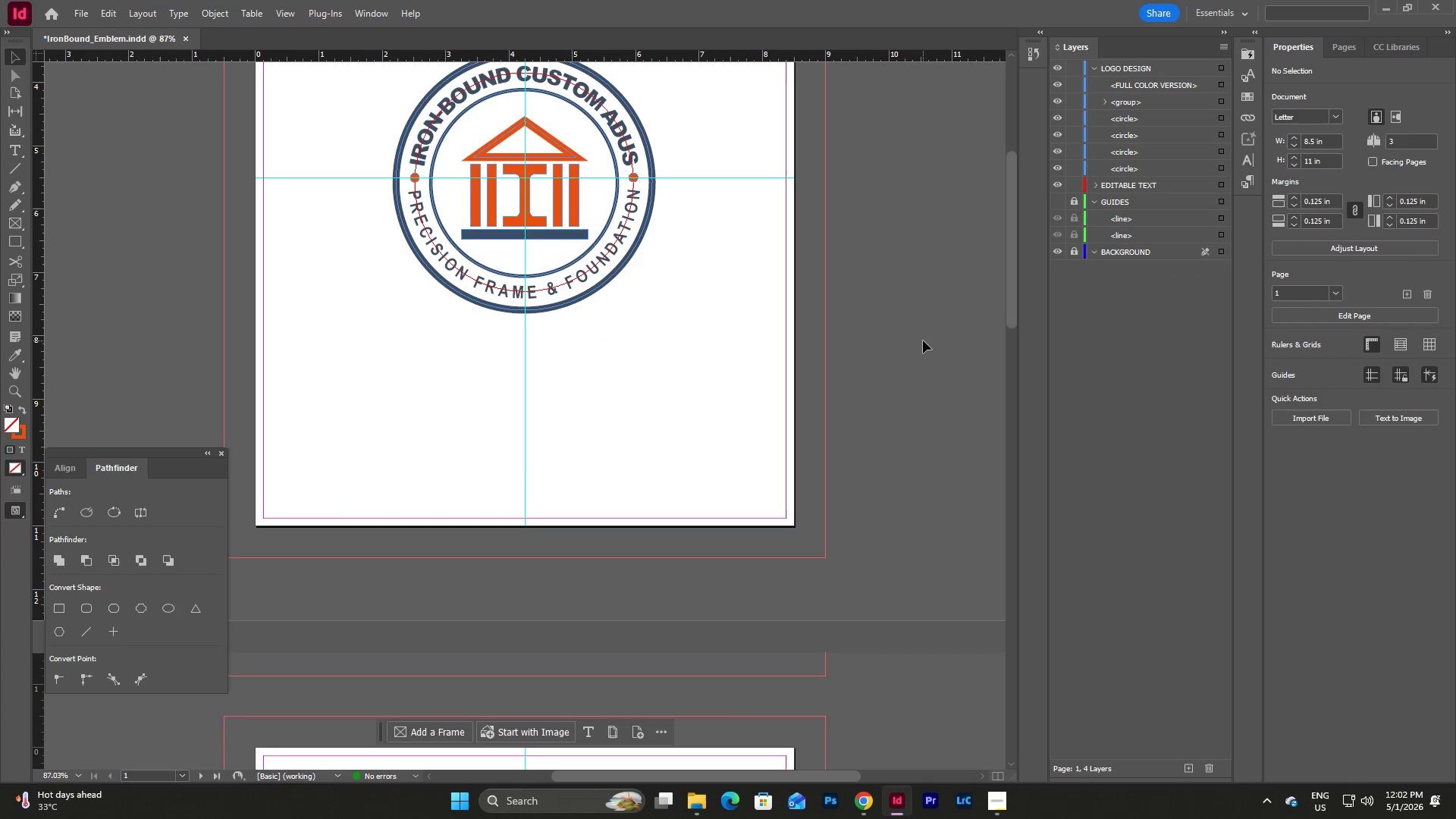 
key(W)
 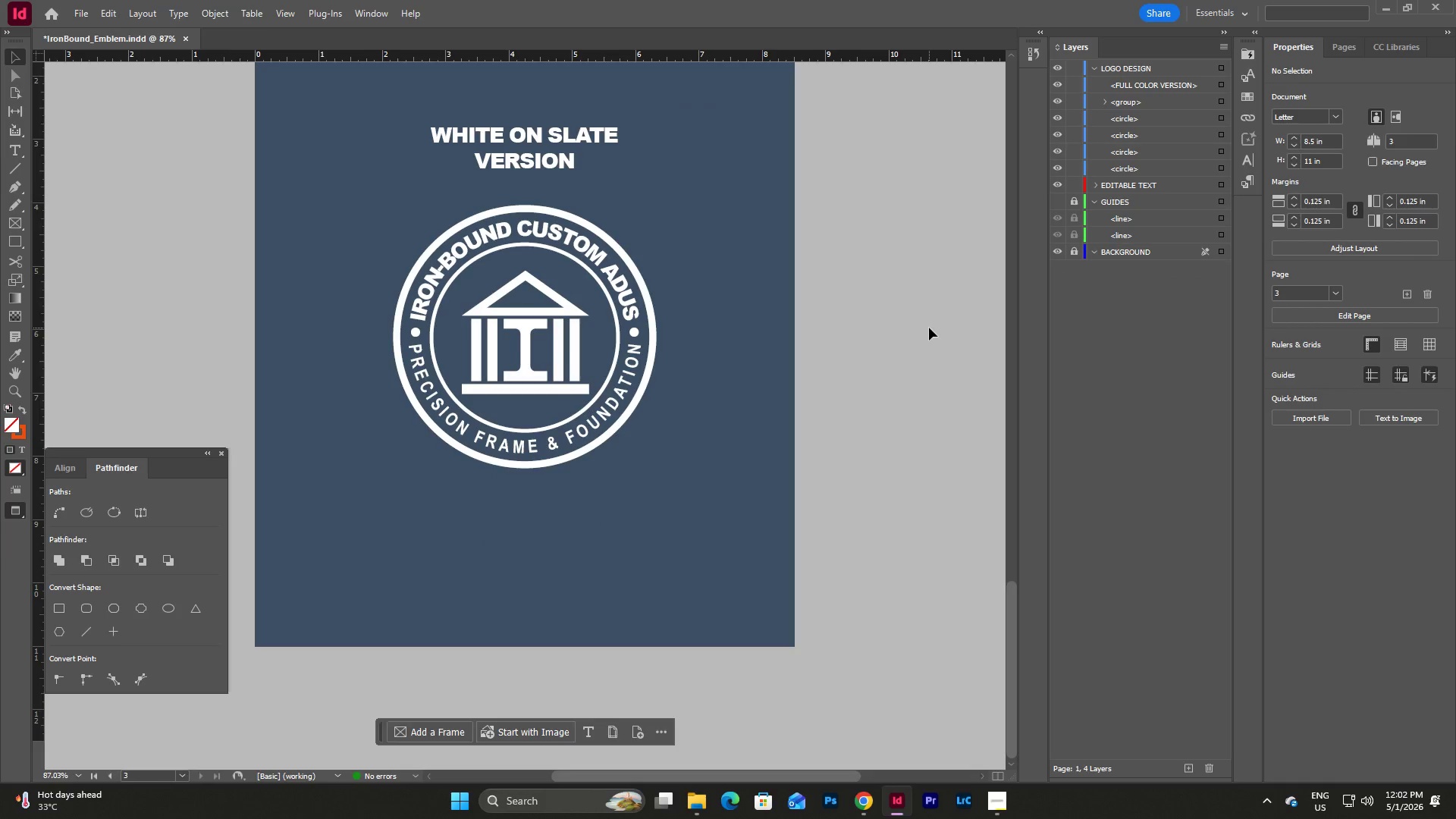 
scroll: coordinate [929, 328], scroll_direction: down, amount: 36.0
 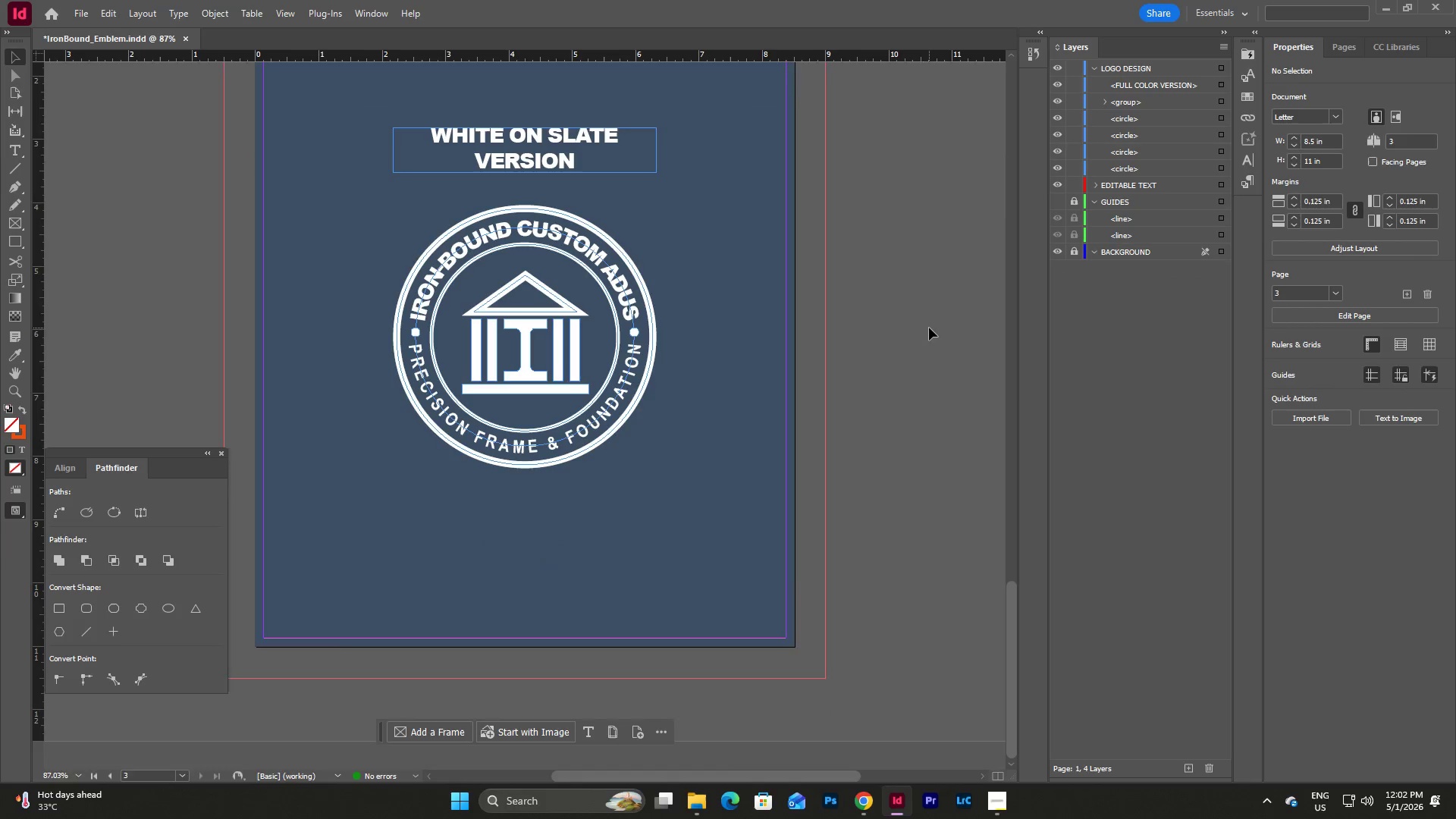 
key(W)
 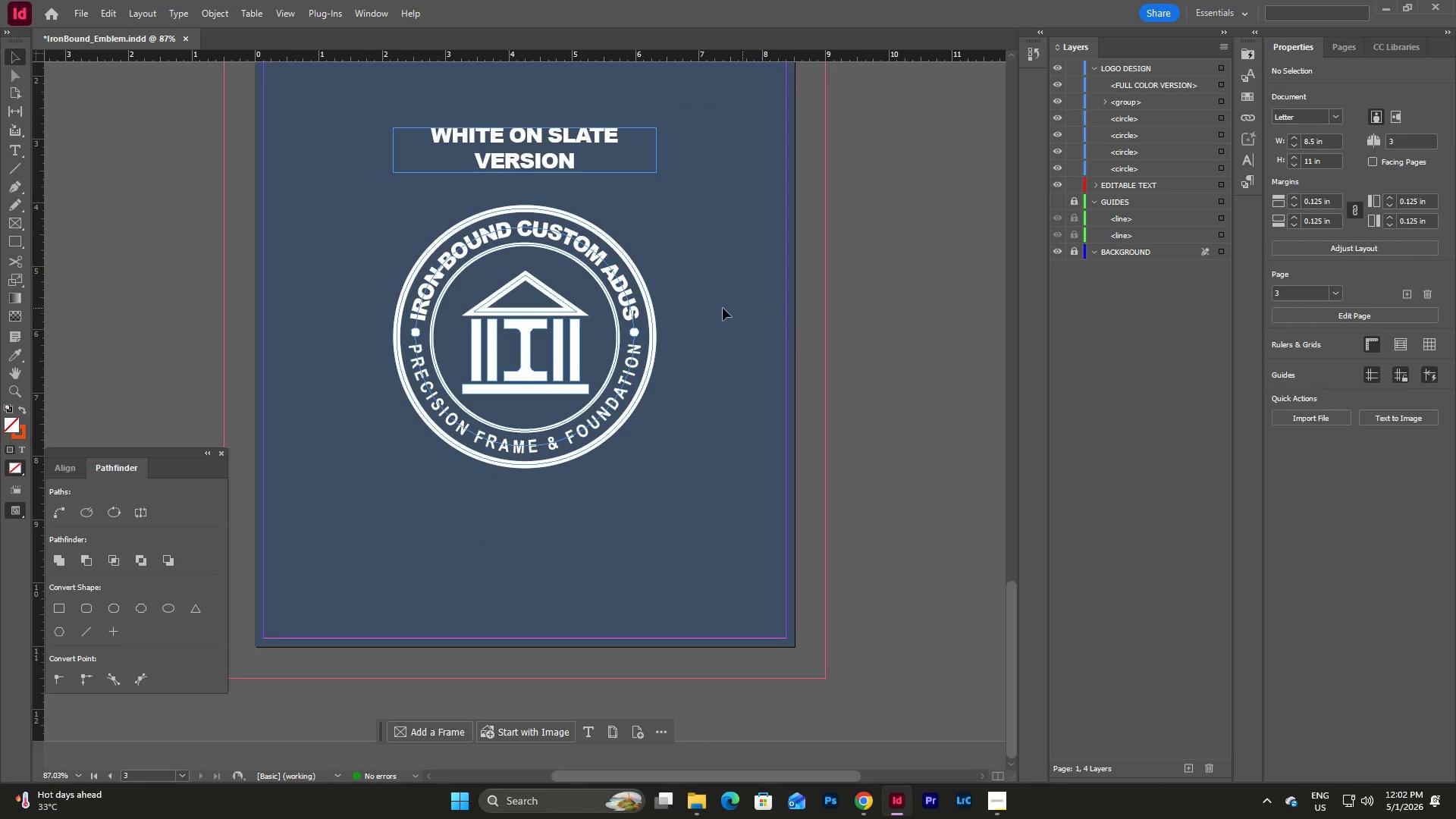 
left_click([723, 308])
 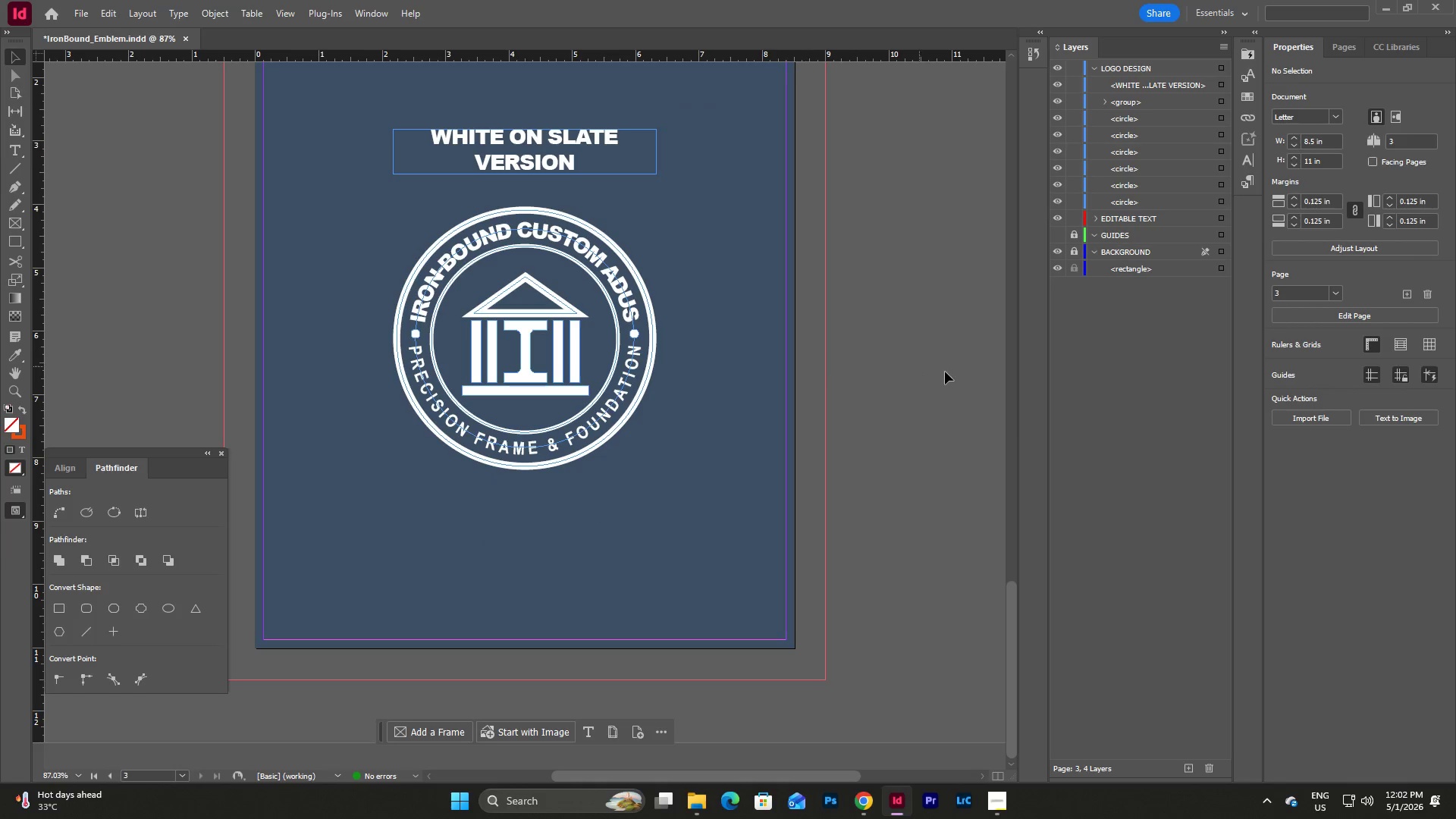 
left_click([945, 372])
 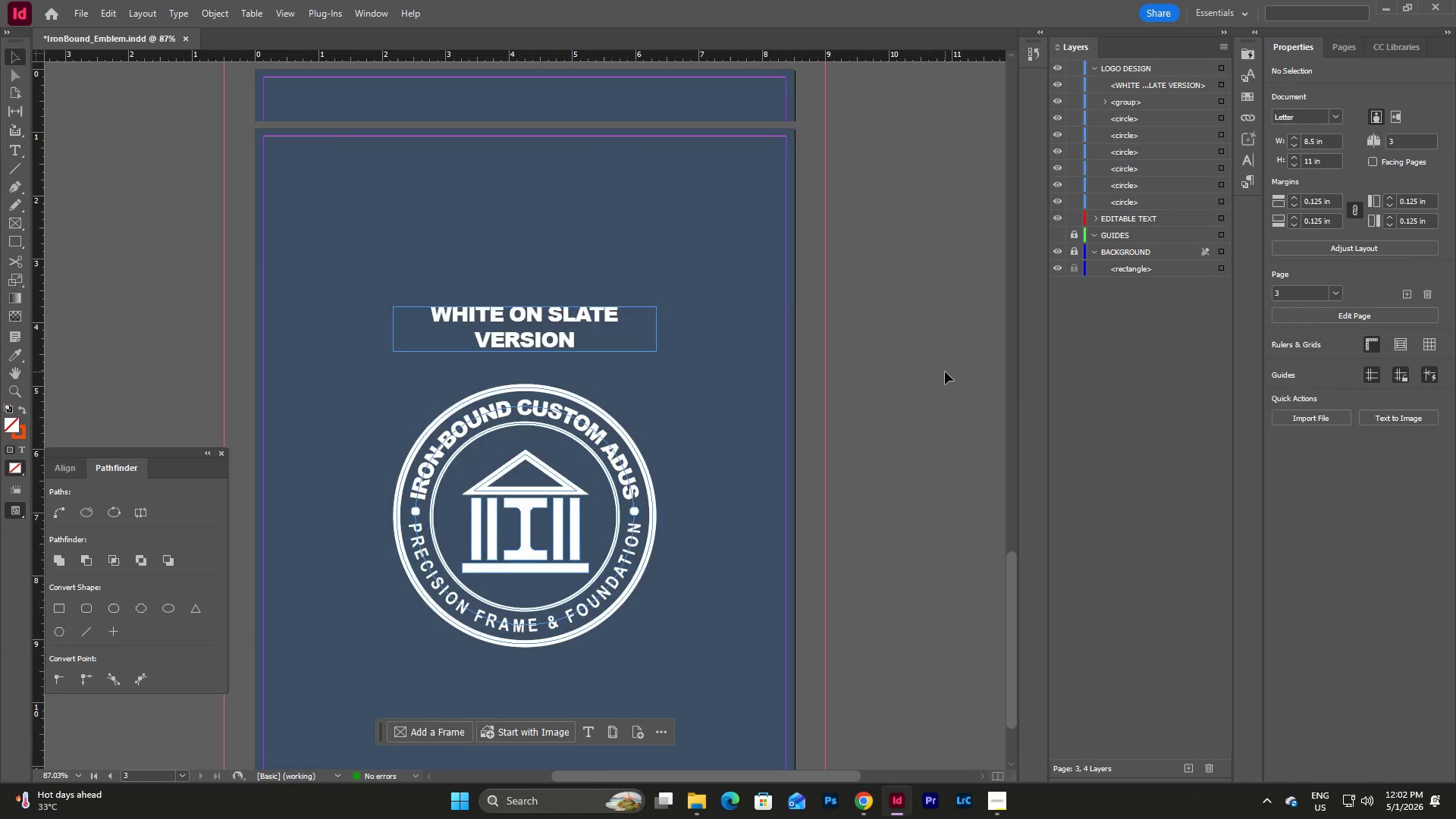 
scroll: coordinate [945, 372], scroll_direction: up, amount: 18.0
 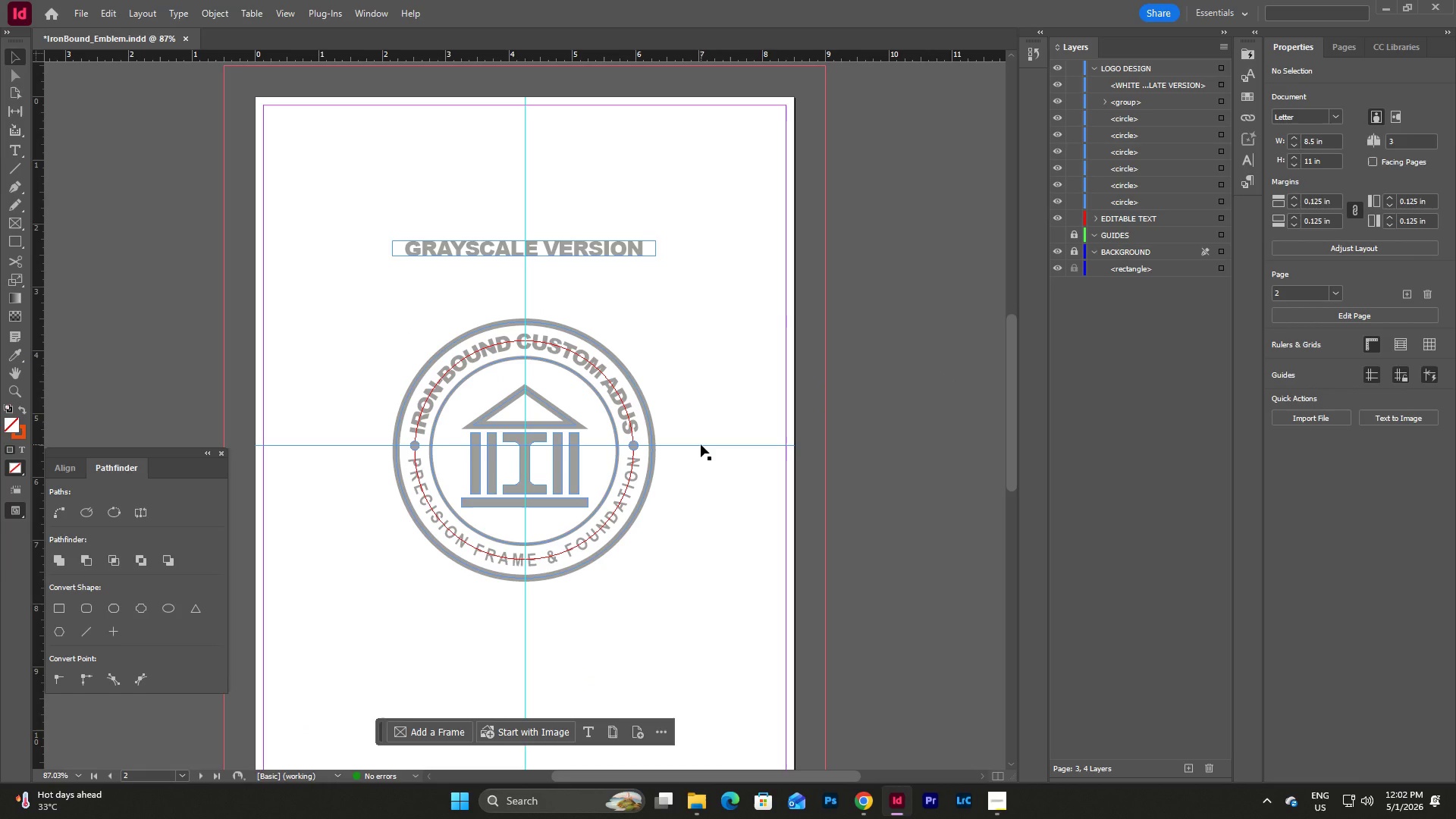 
left_click([701, 444])
 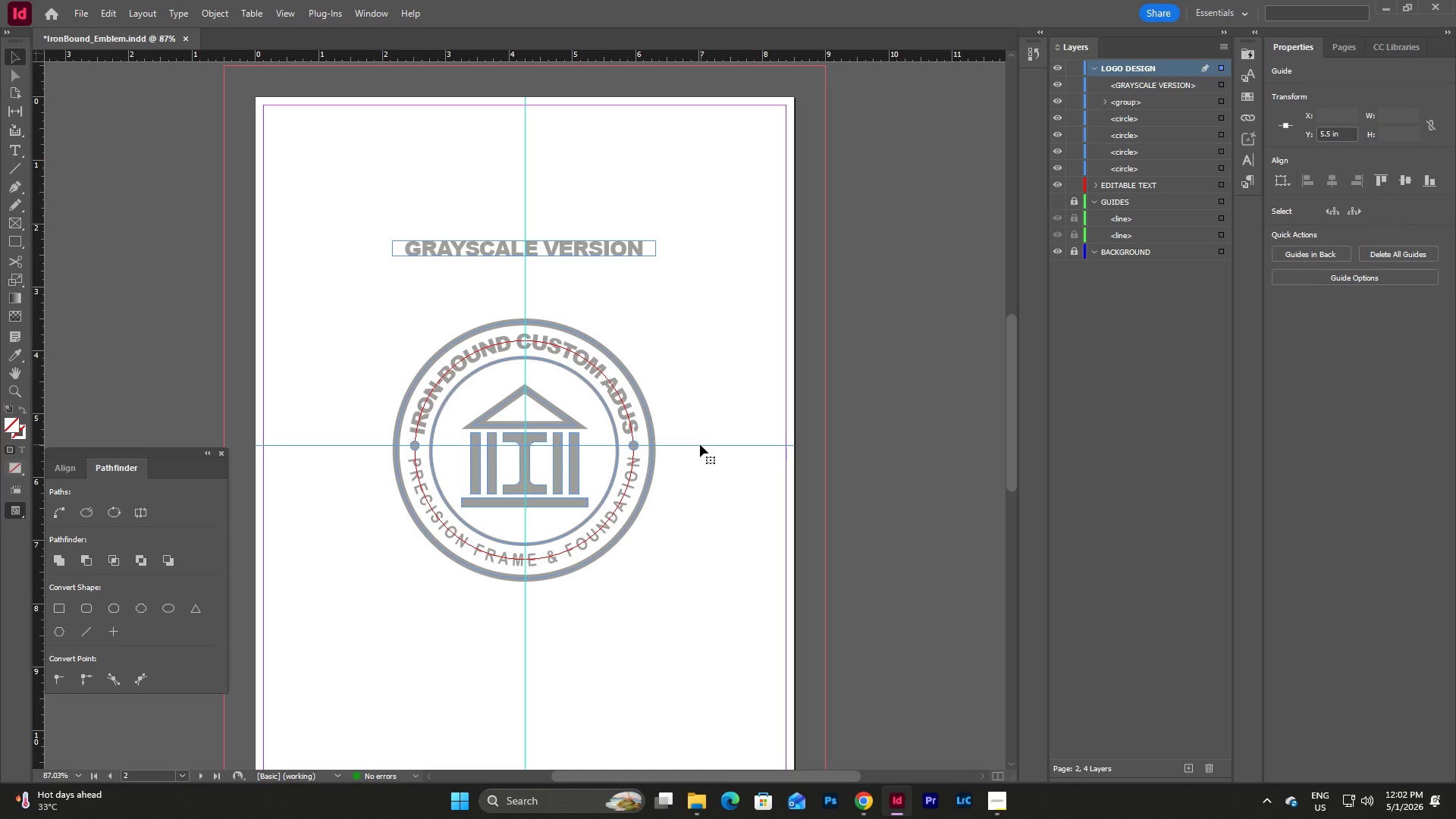 
hold_key(key=ShiftLeft, duration=1.8)
left_click([523, 300])
 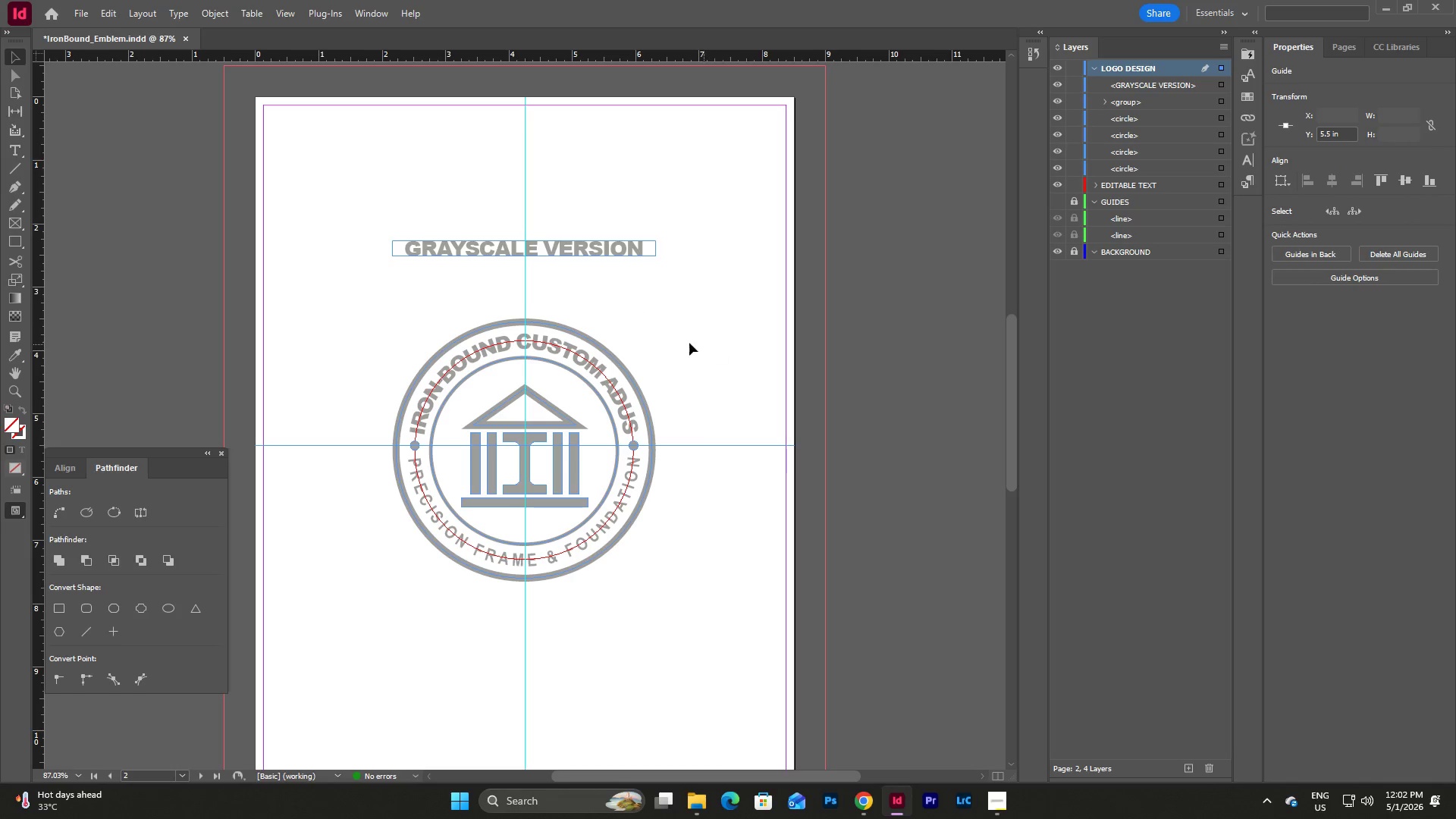 
hold_key(key=ShiftLeft, duration=0.94)
left_click([526, 297])
 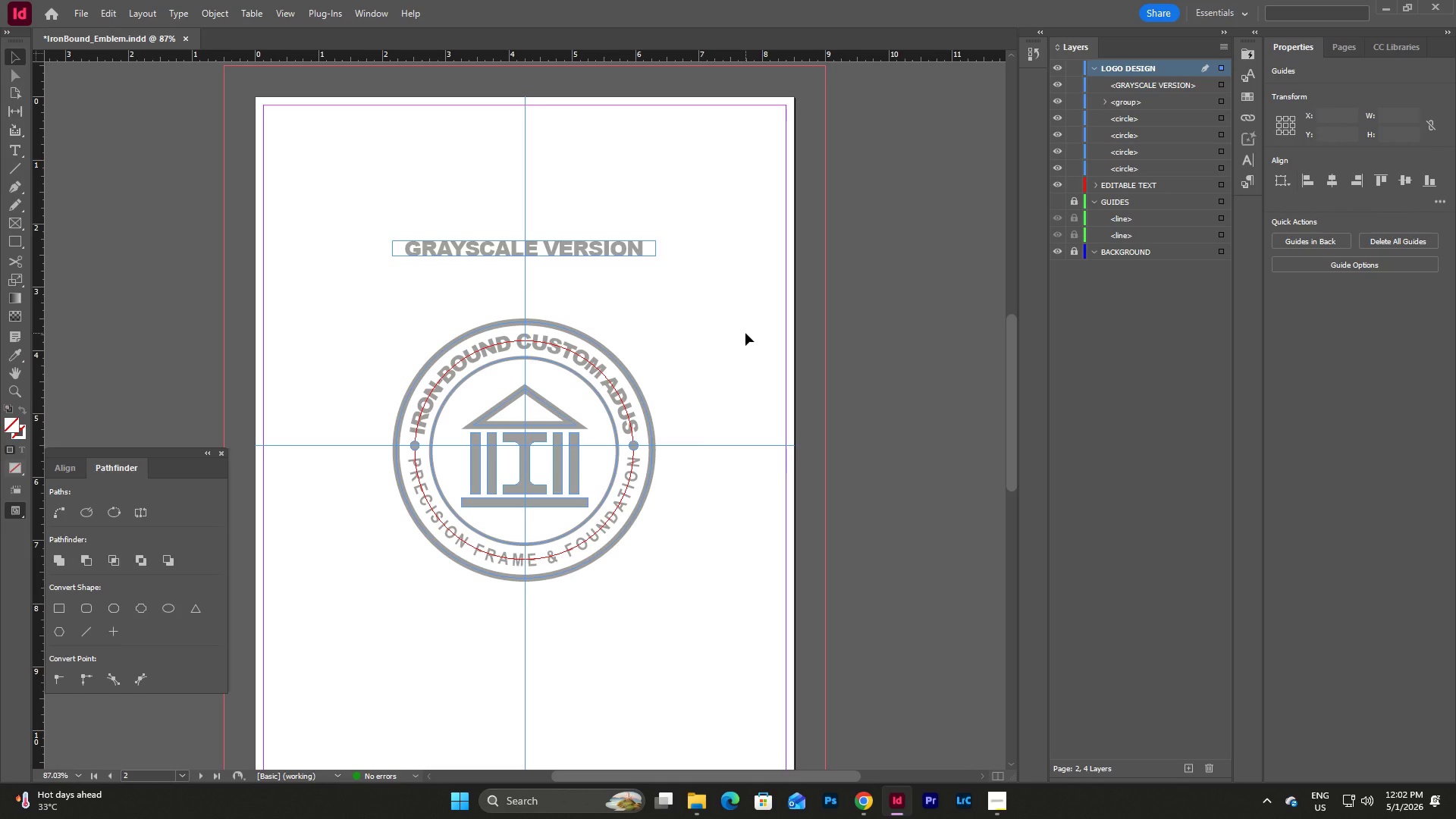 
key(Control+C)
 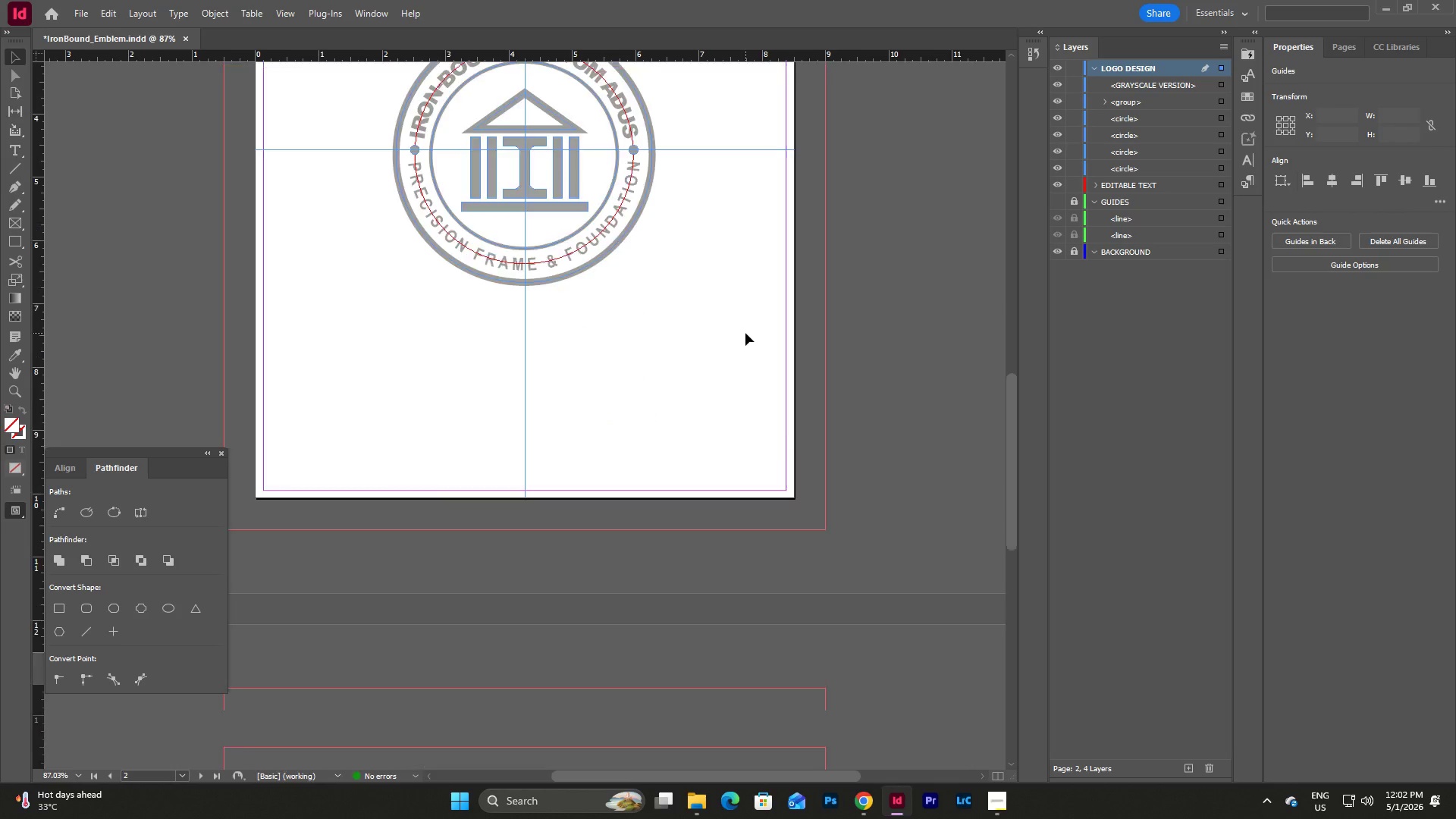 
left_click([725, 466])
 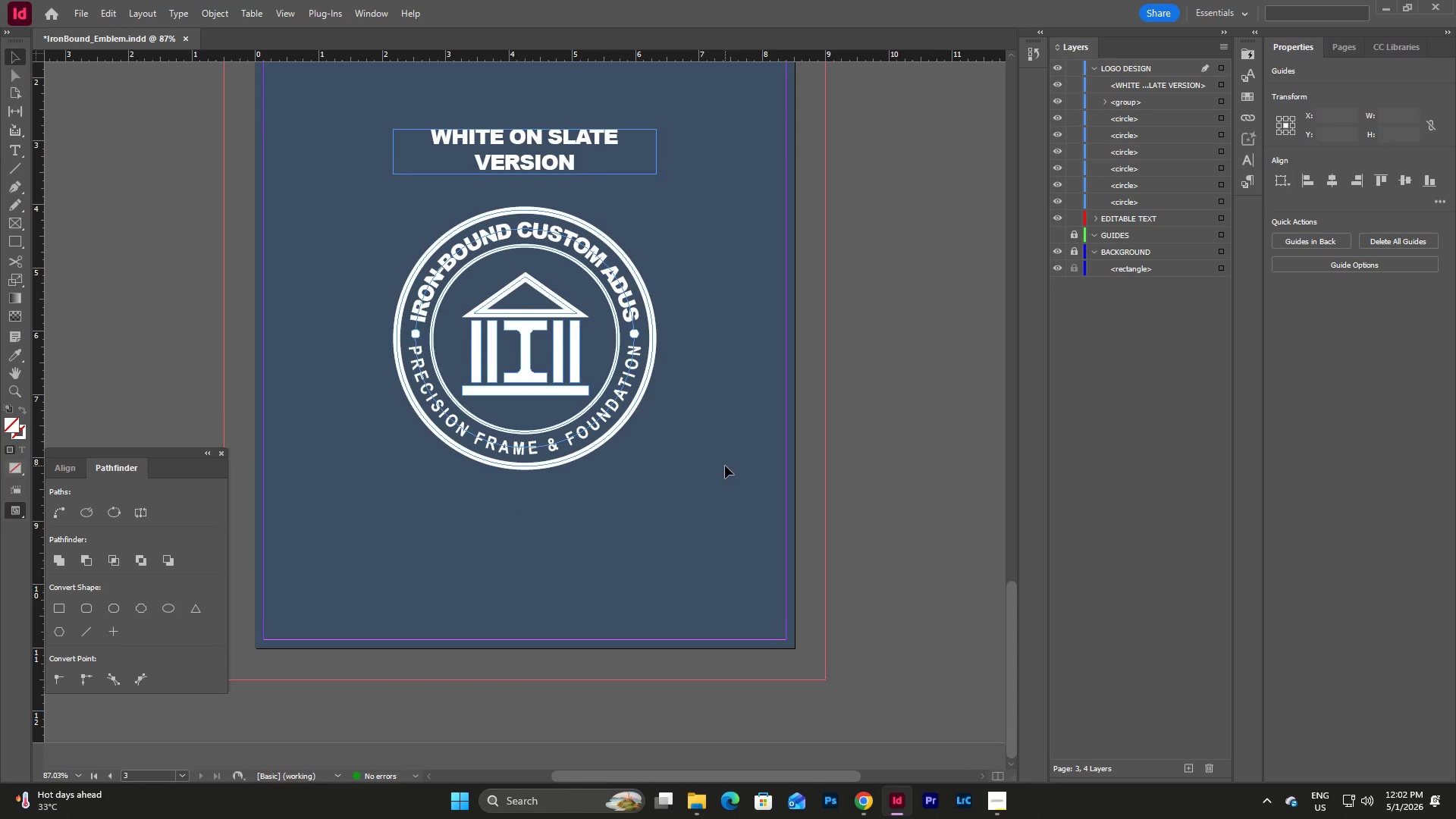 
scroll: coordinate [745, 333], scroll_direction: down, amount: 21.0
 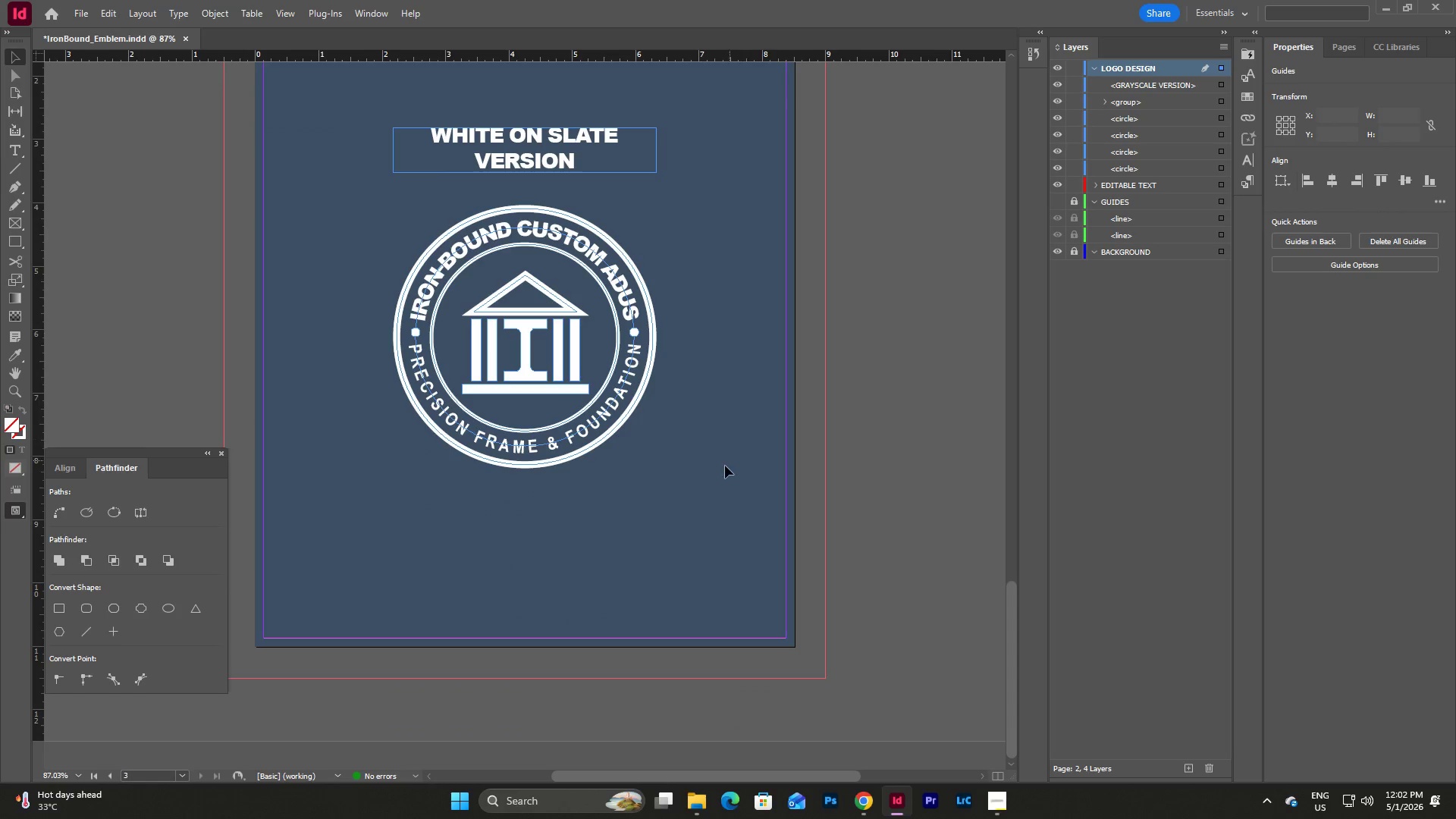 
key(Control+V)
 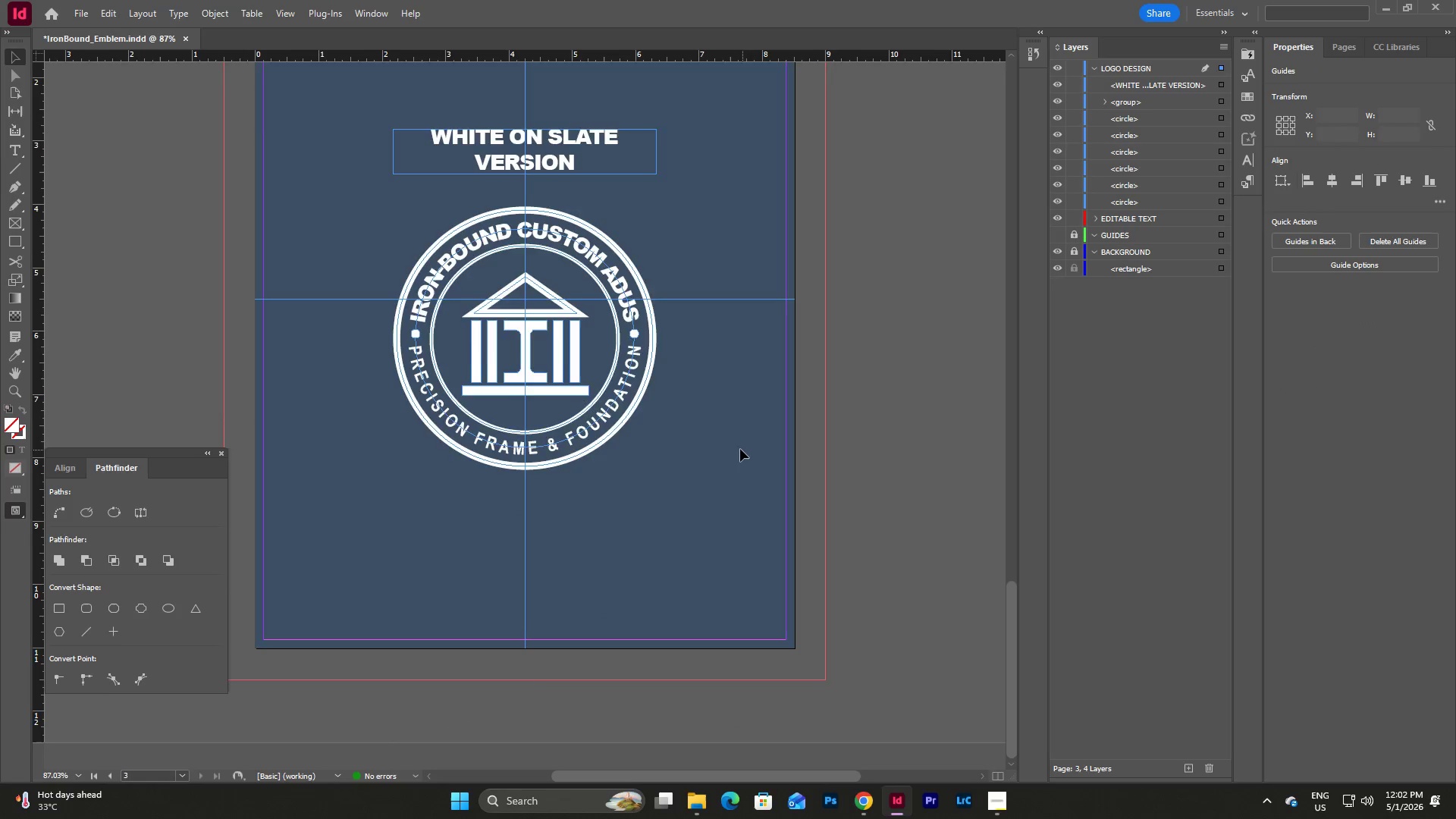 
scroll: coordinate [741, 449], scroll_direction: up, amount: 4.0
 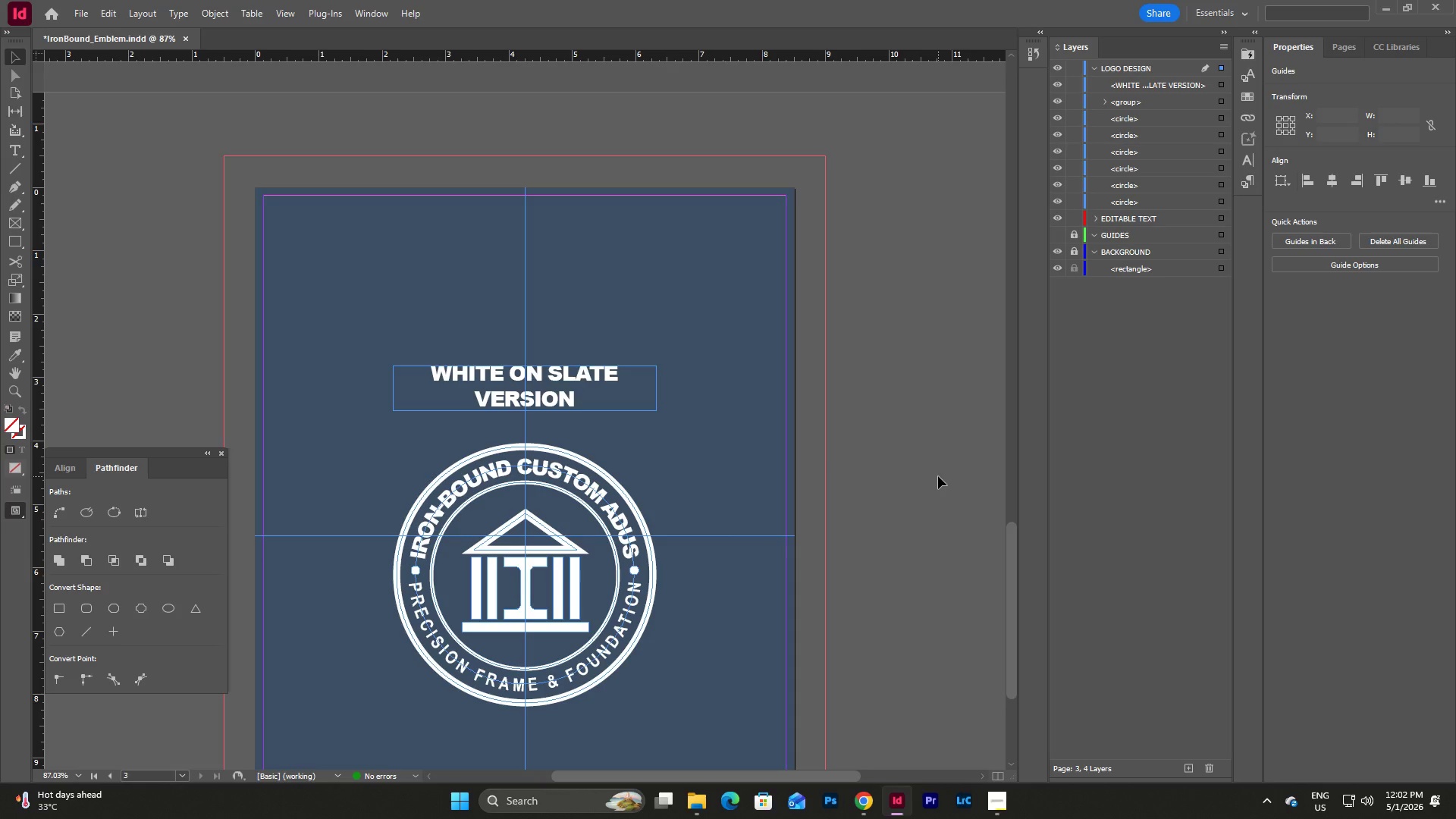 
left_click([938, 476])
 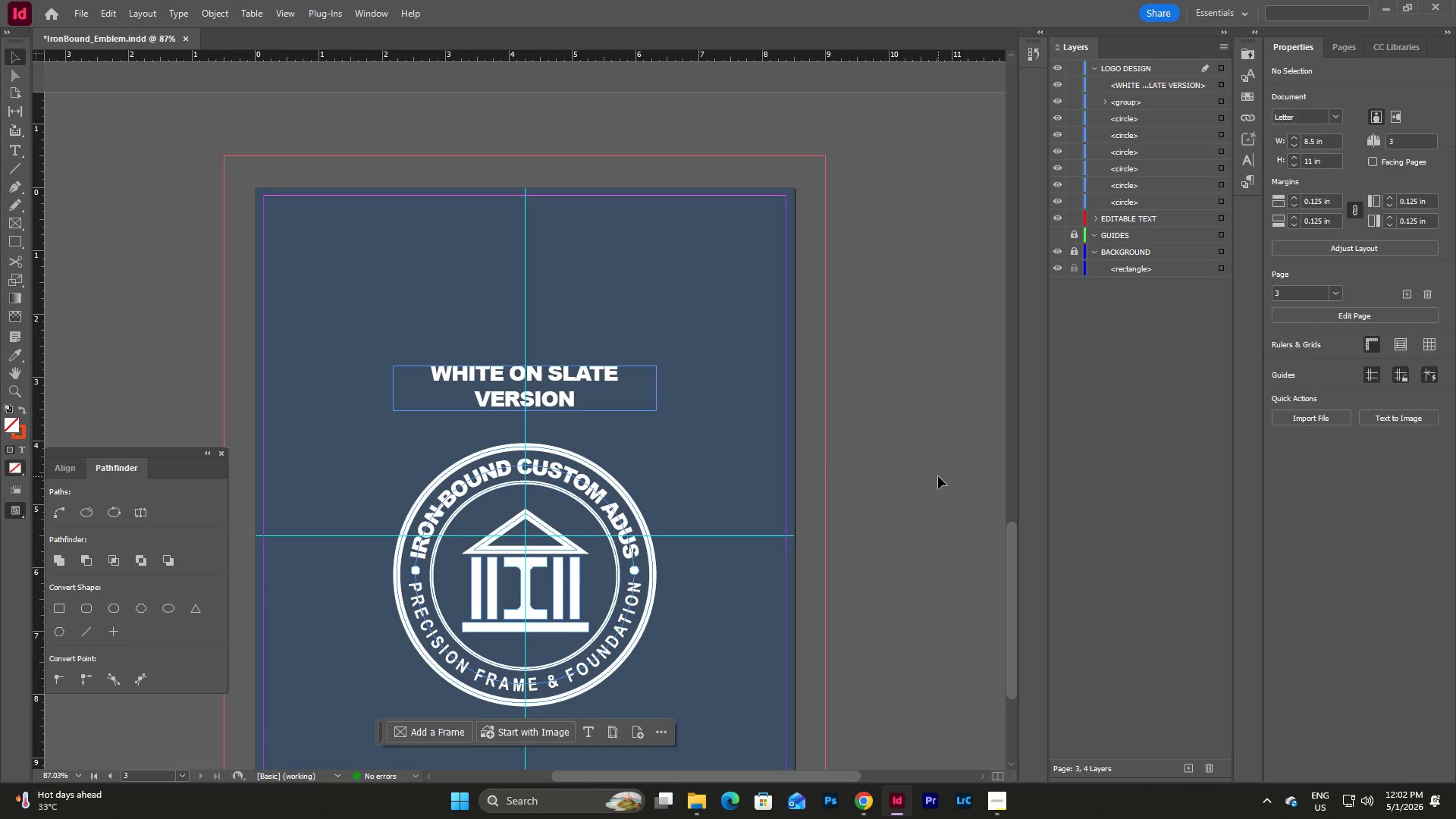 
scroll: coordinate [938, 476], scroll_direction: down, amount: 5.0
 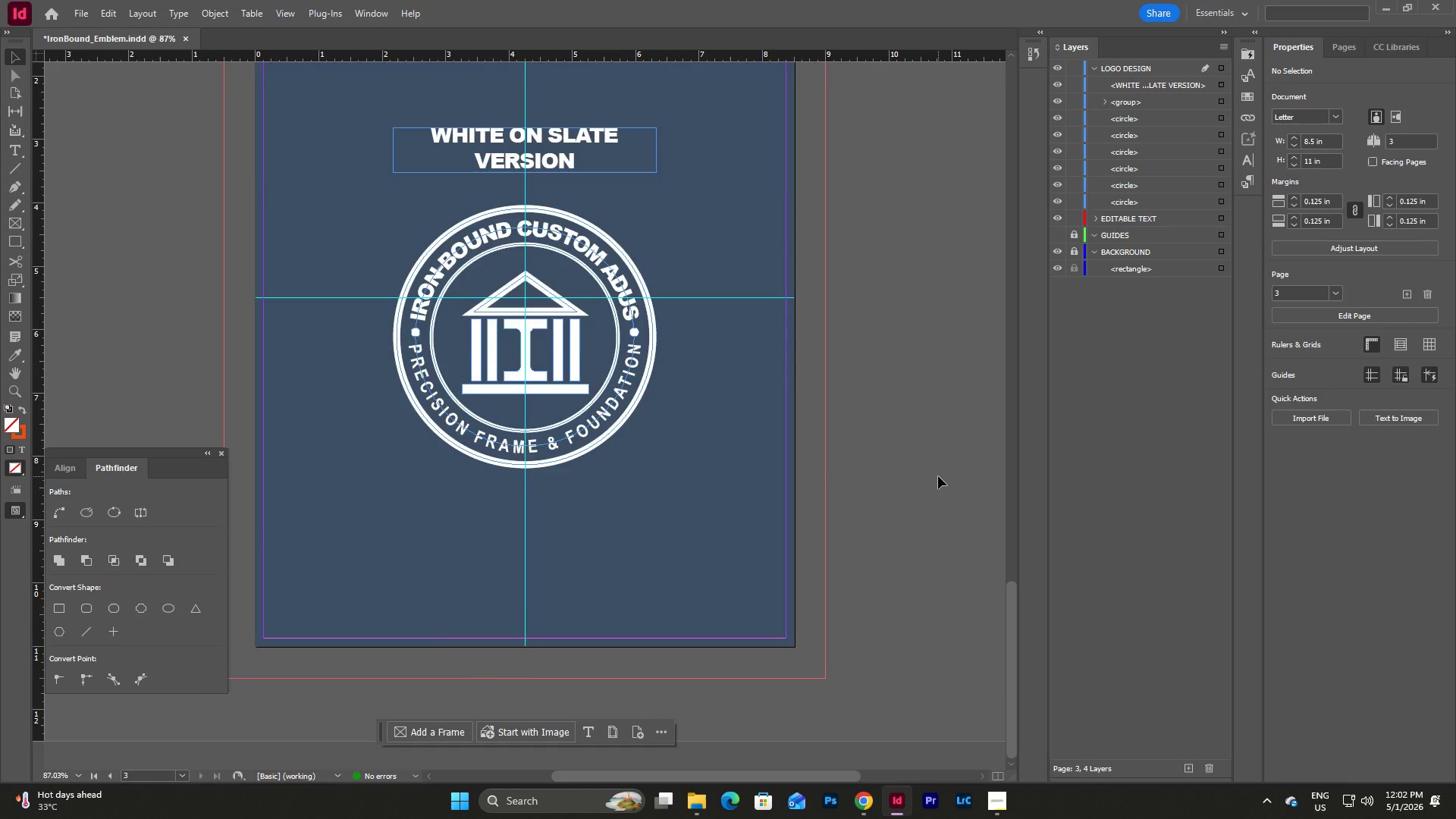 
scroll: coordinate [938, 476], scroll_direction: up, amount: 1.0
 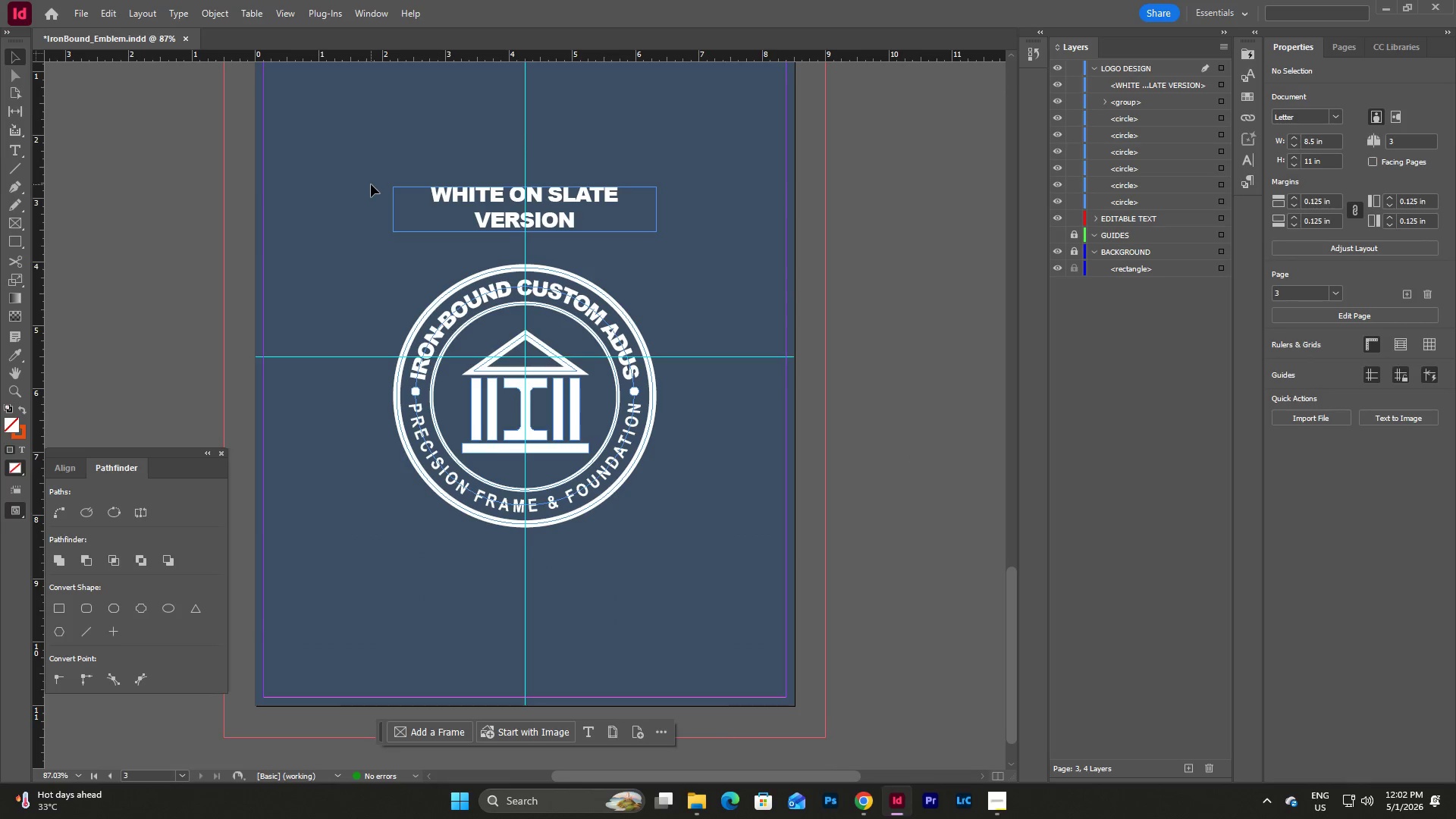 
left_click_drag(start_coordinate=[371, 184], to_coordinate=[695, 538])
 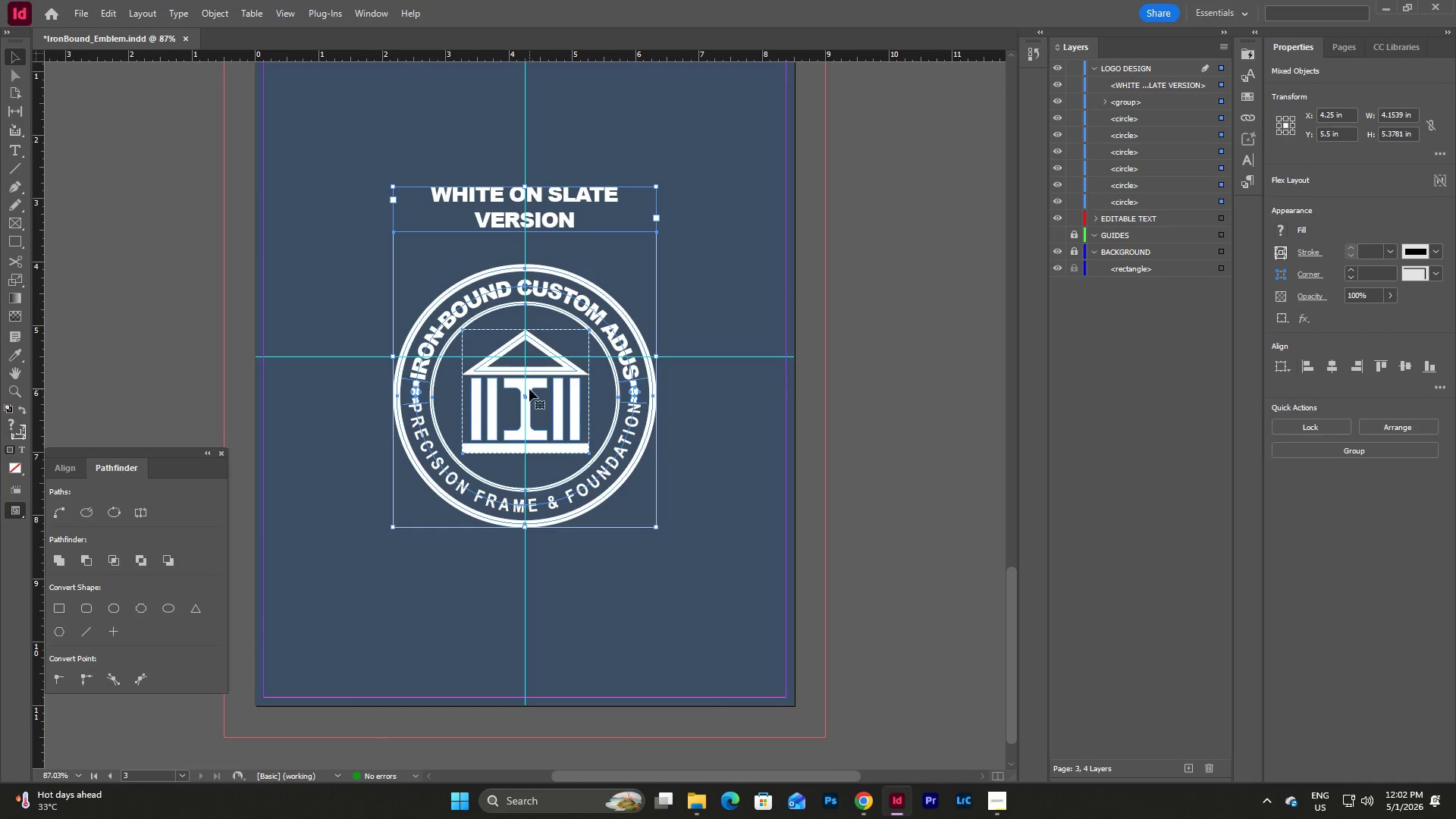 
left_click_drag(start_coordinate=[532, 385], to_coordinate=[532, 348])
 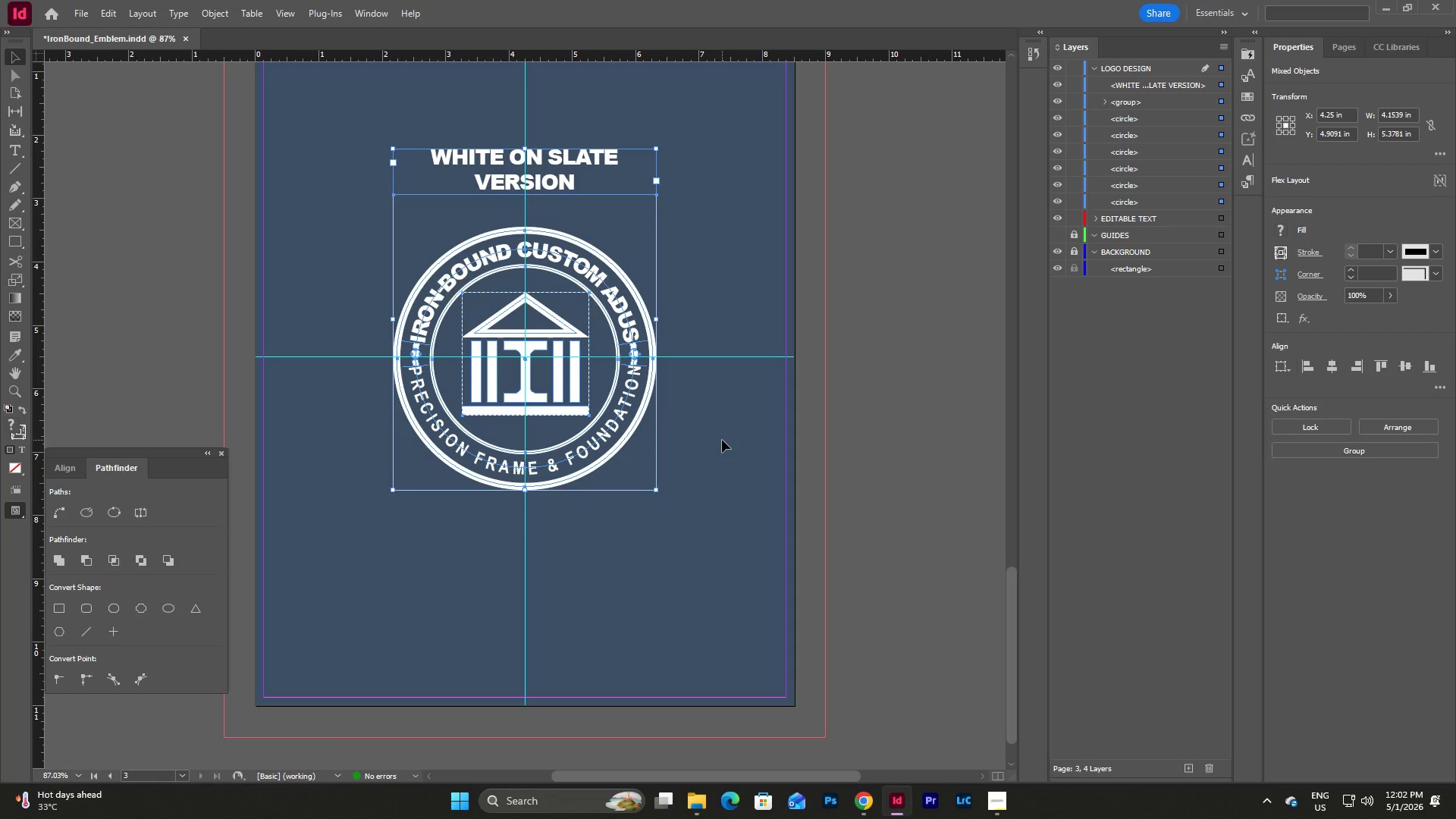 
left_click([722, 440])
 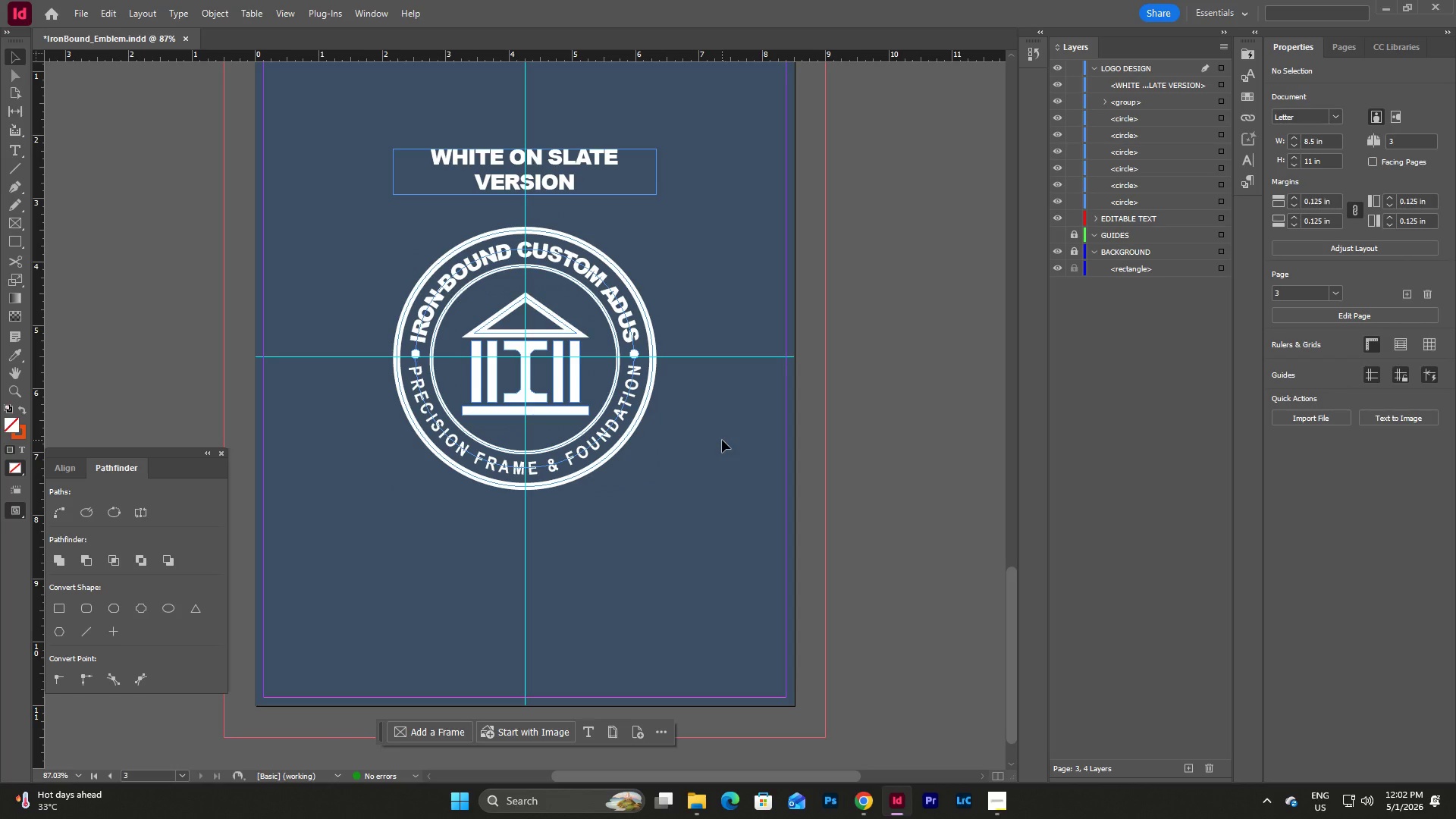 
scroll: coordinate [723, 440], scroll_direction: up, amount: 16.0
 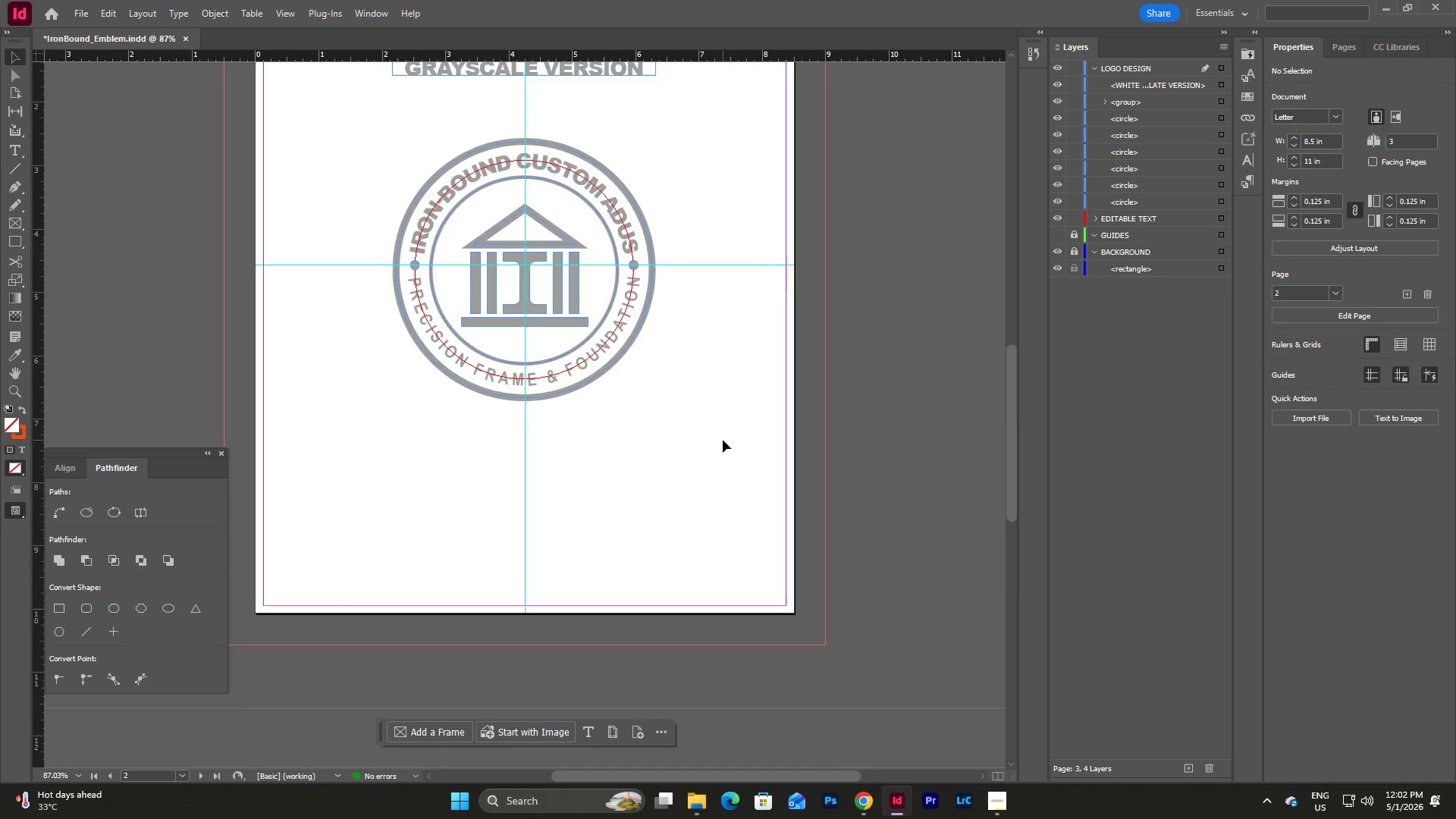 
scroll: coordinate [723, 440], scroll_direction: down, amount: 16.0
 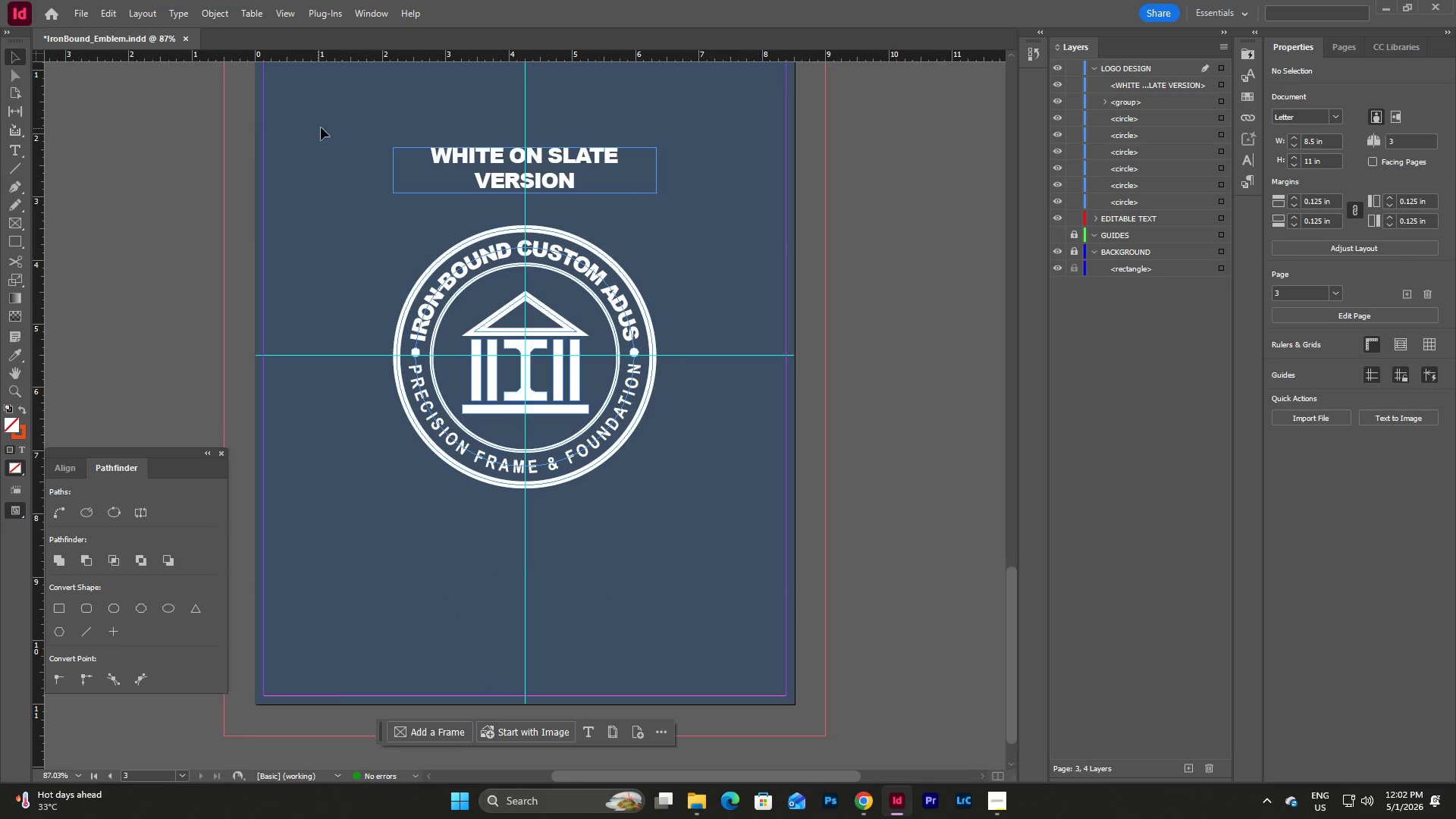 
left_click_drag(start_coordinate=[345, 129], to_coordinate=[741, 583])
 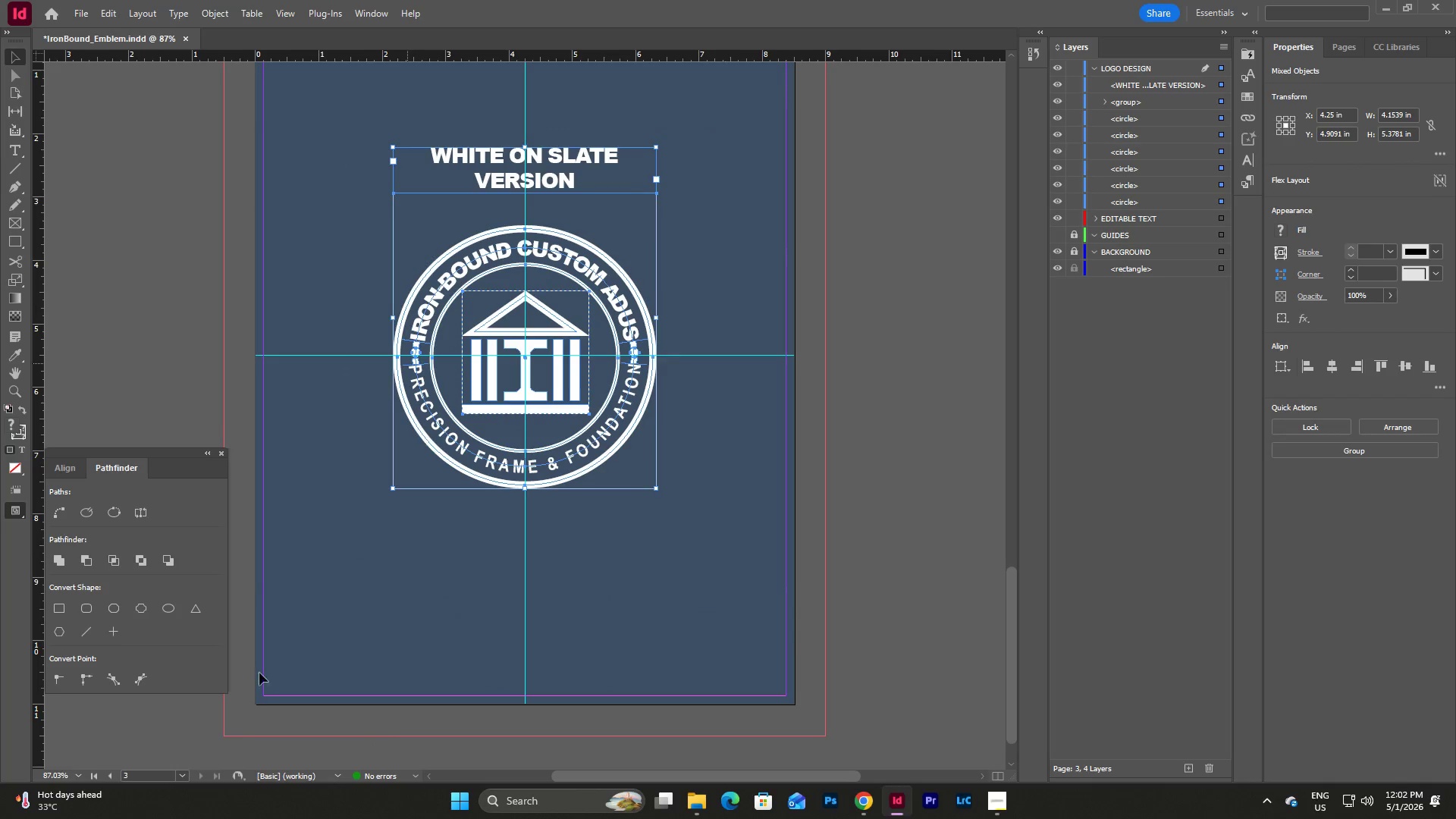 
left_click([80, 775])
 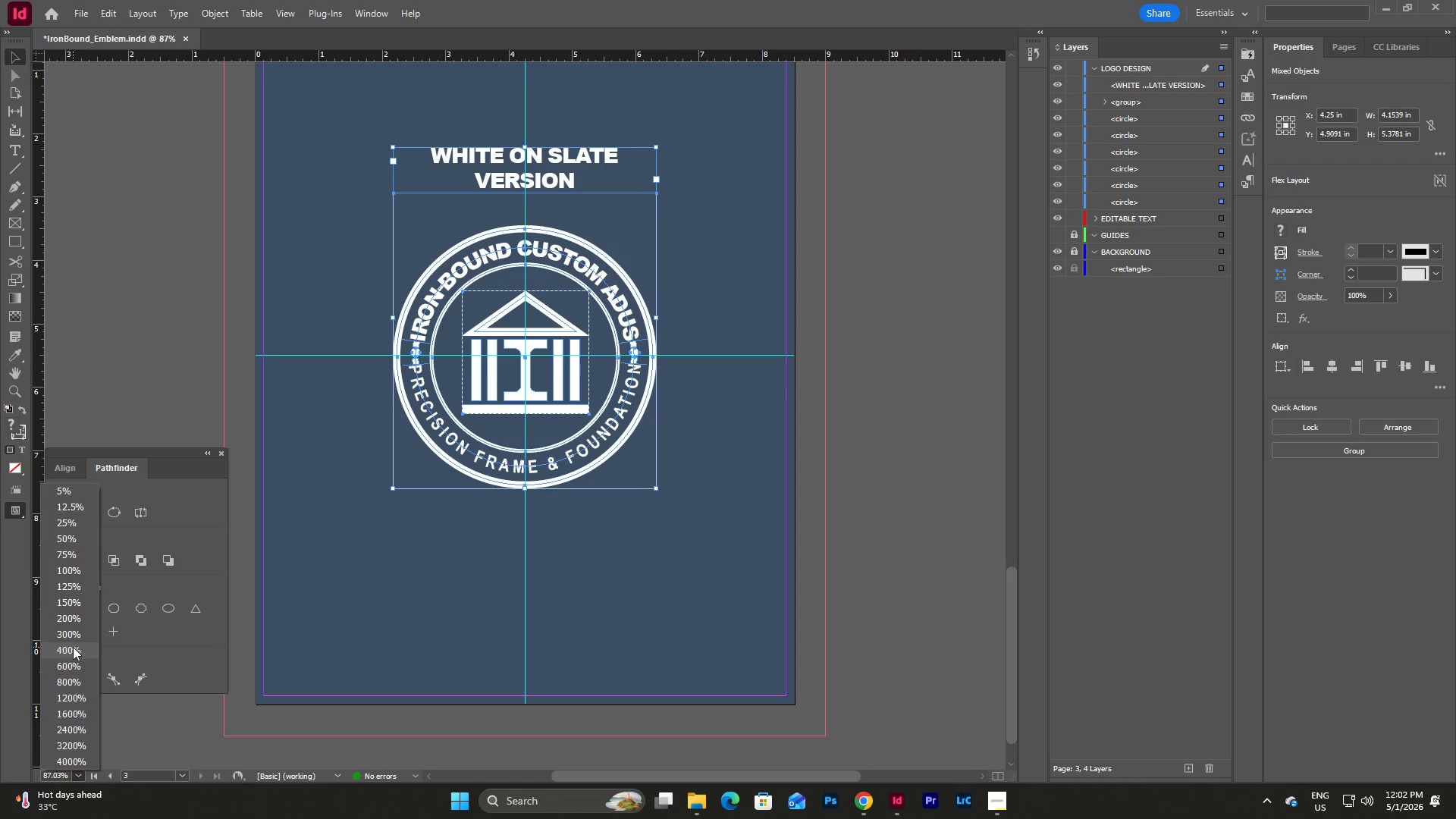 
left_click([72, 654])
 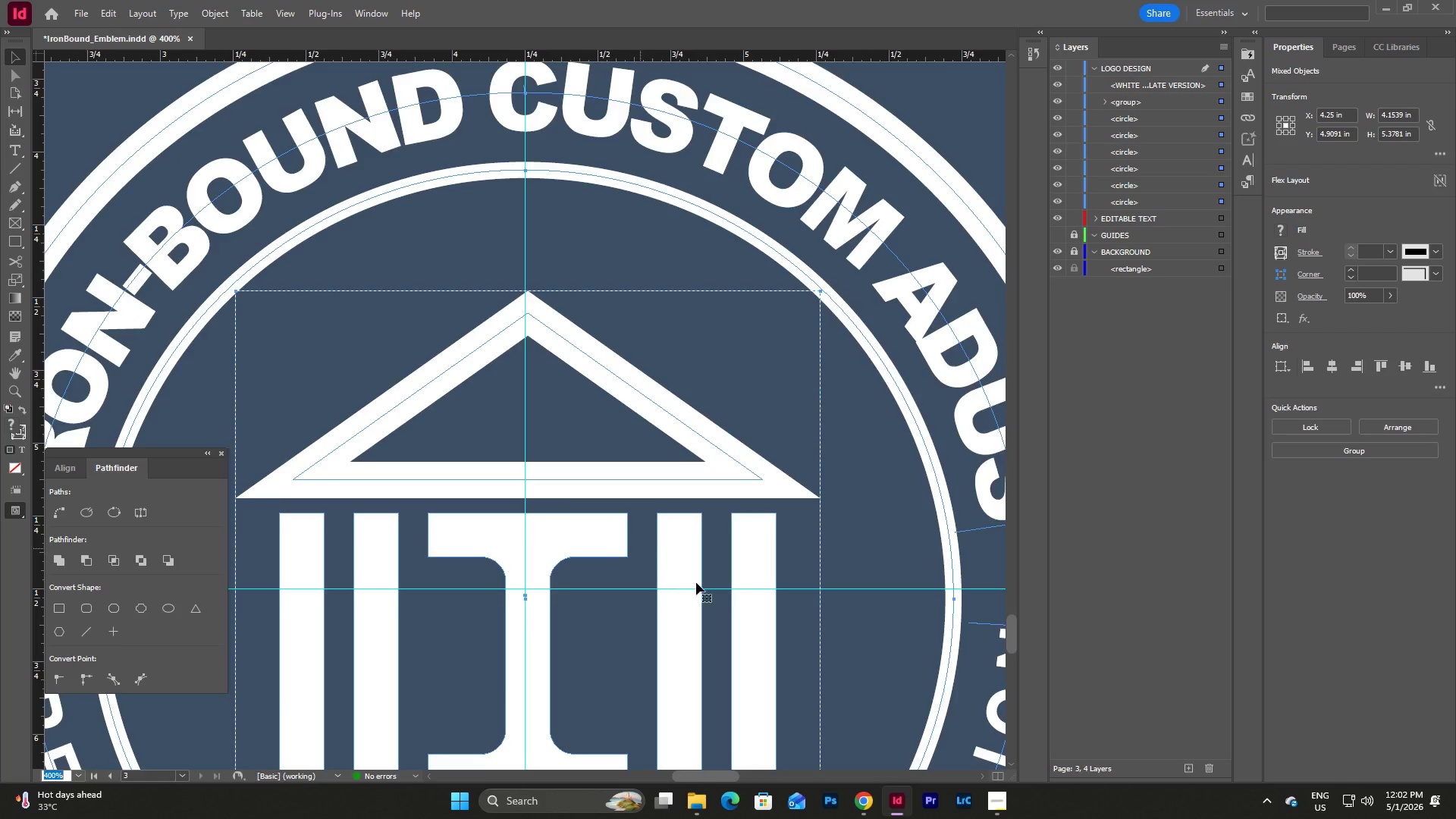 
scroll: coordinate [710, 592], scroll_direction: down, amount: 5.0
 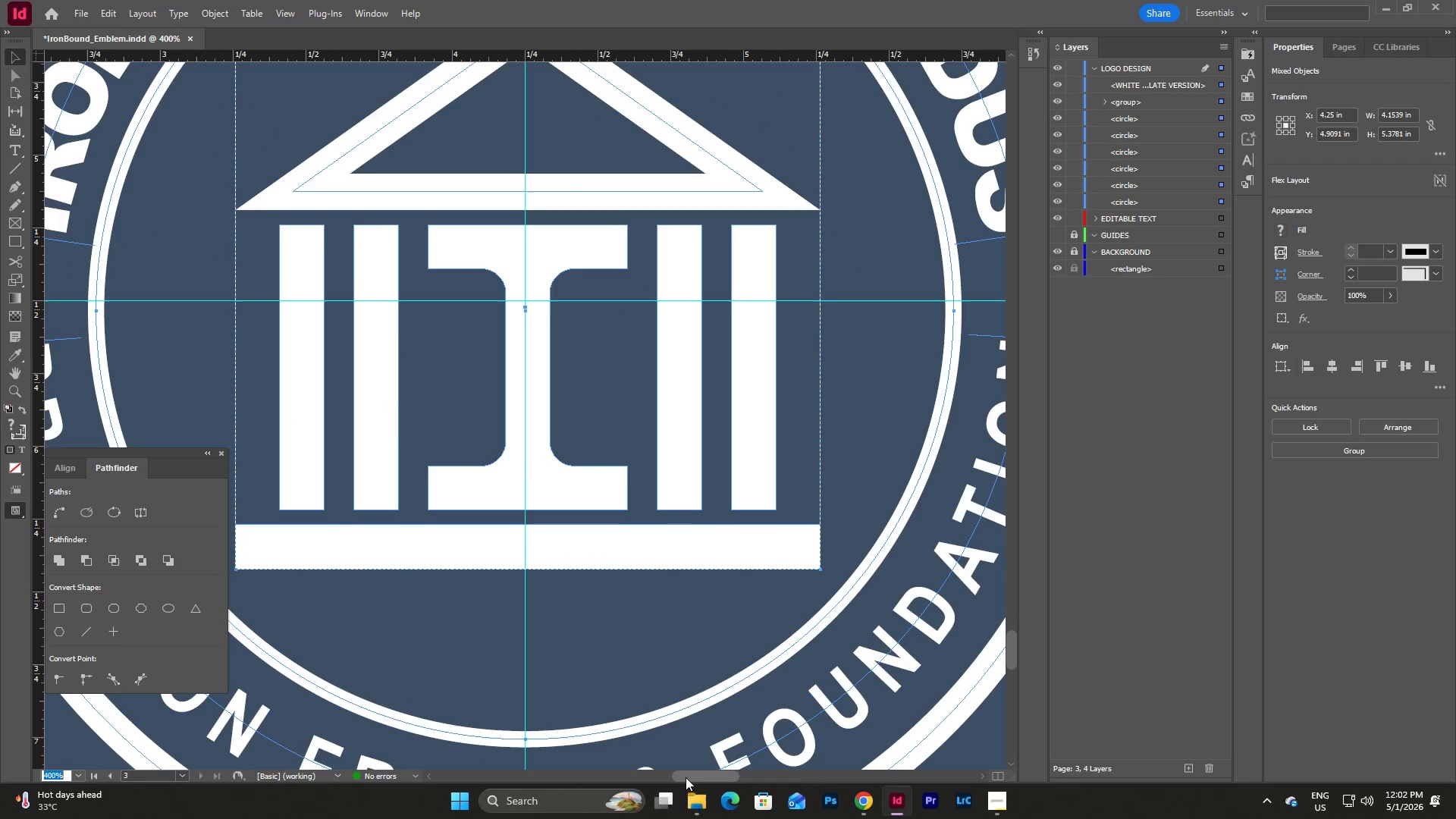 
left_click_drag(start_coordinate=[690, 776], to_coordinate=[705, 777])
 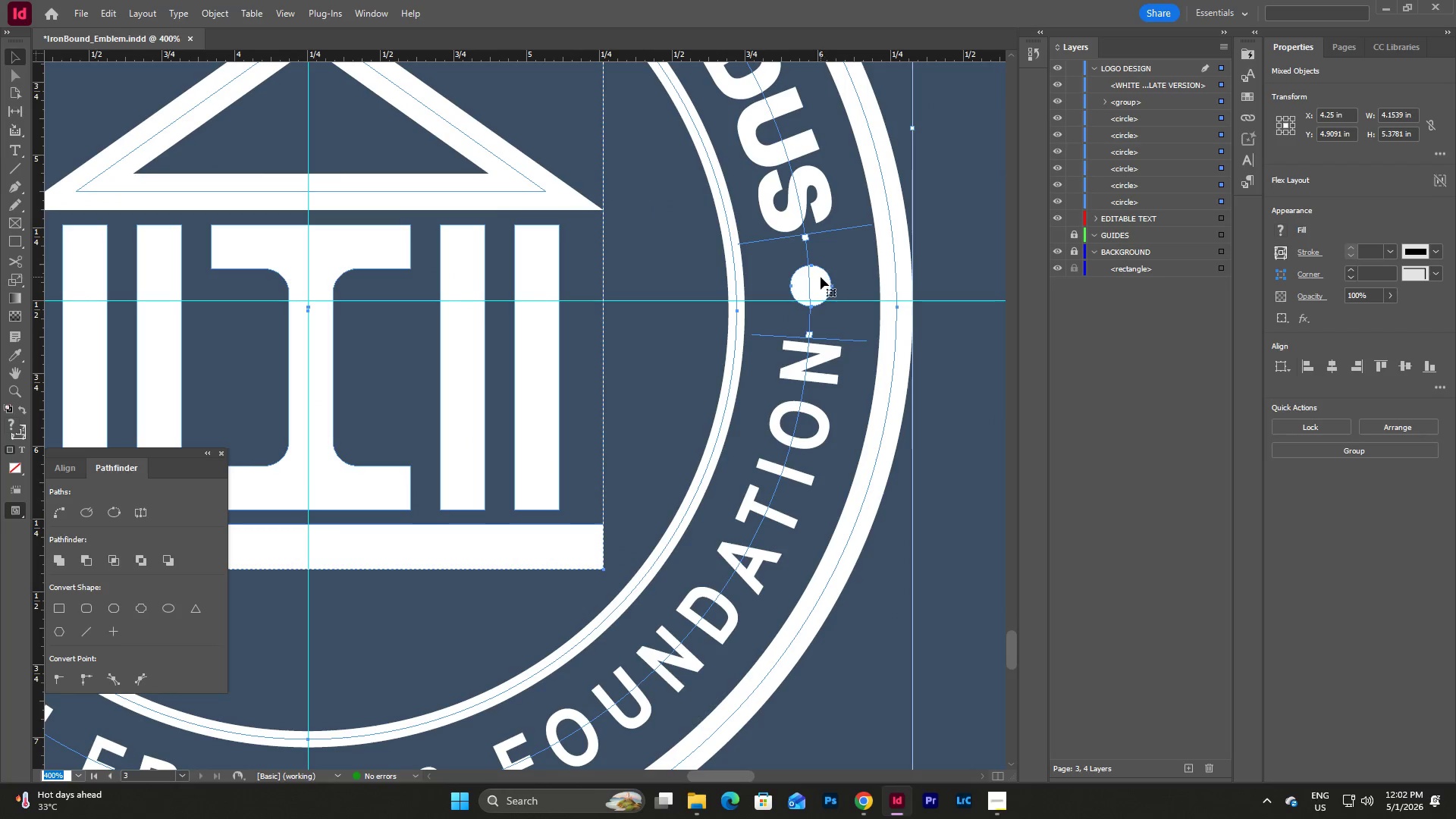 
left_click_drag(start_coordinate=[821, 277], to_coordinate=[820, 293])
 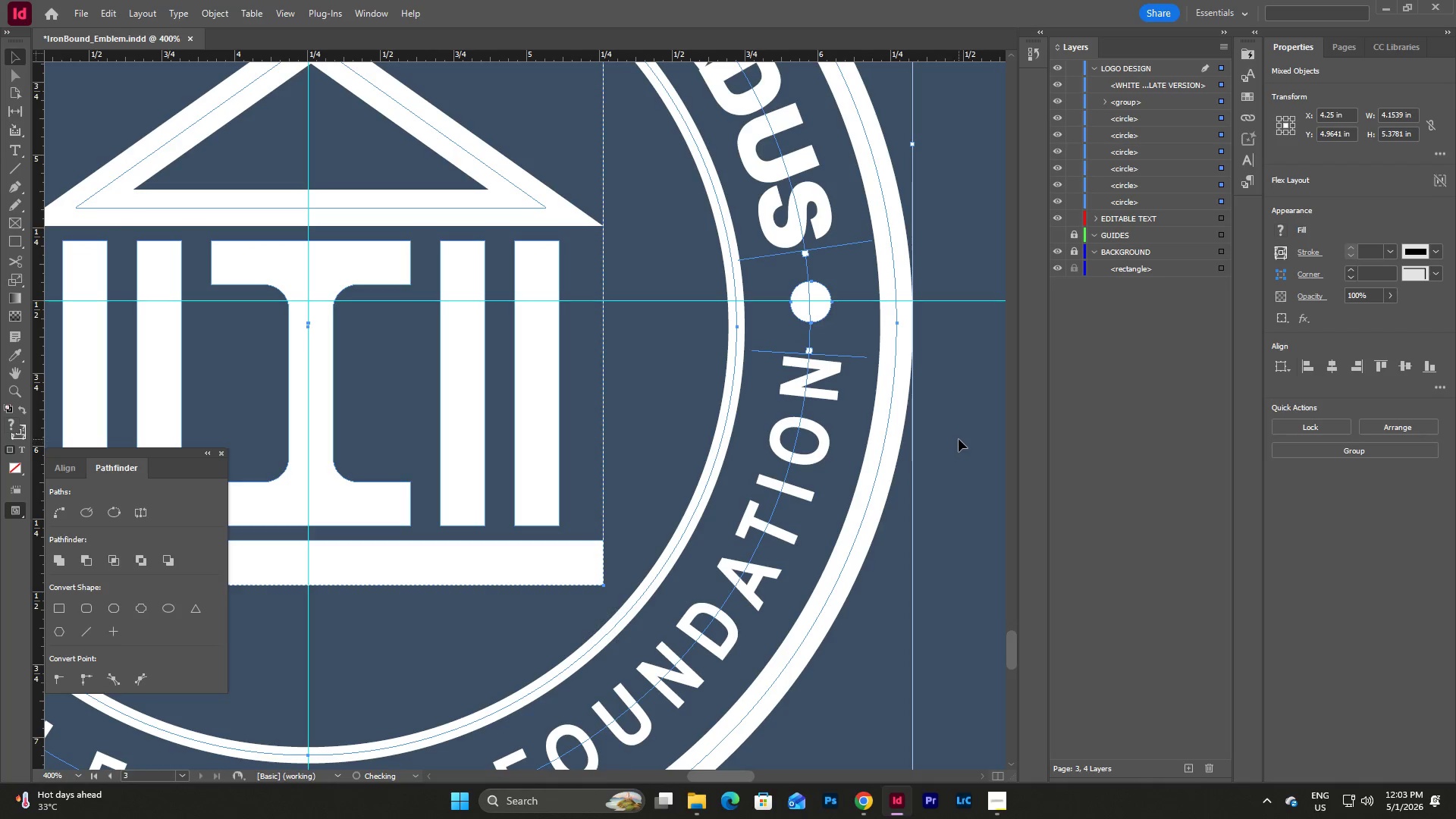 
left_click([976, 434])
 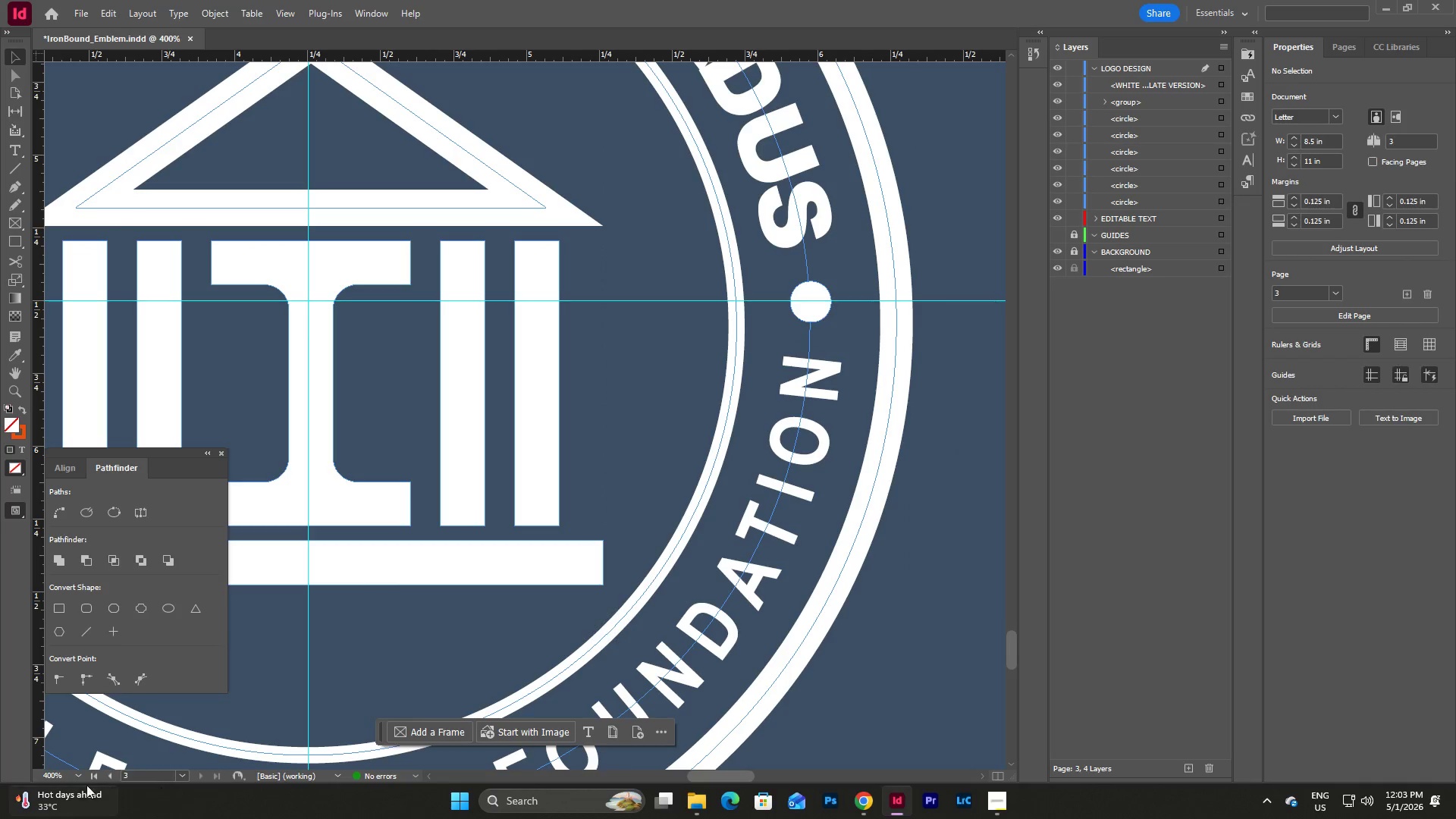 
left_click([76, 772])
 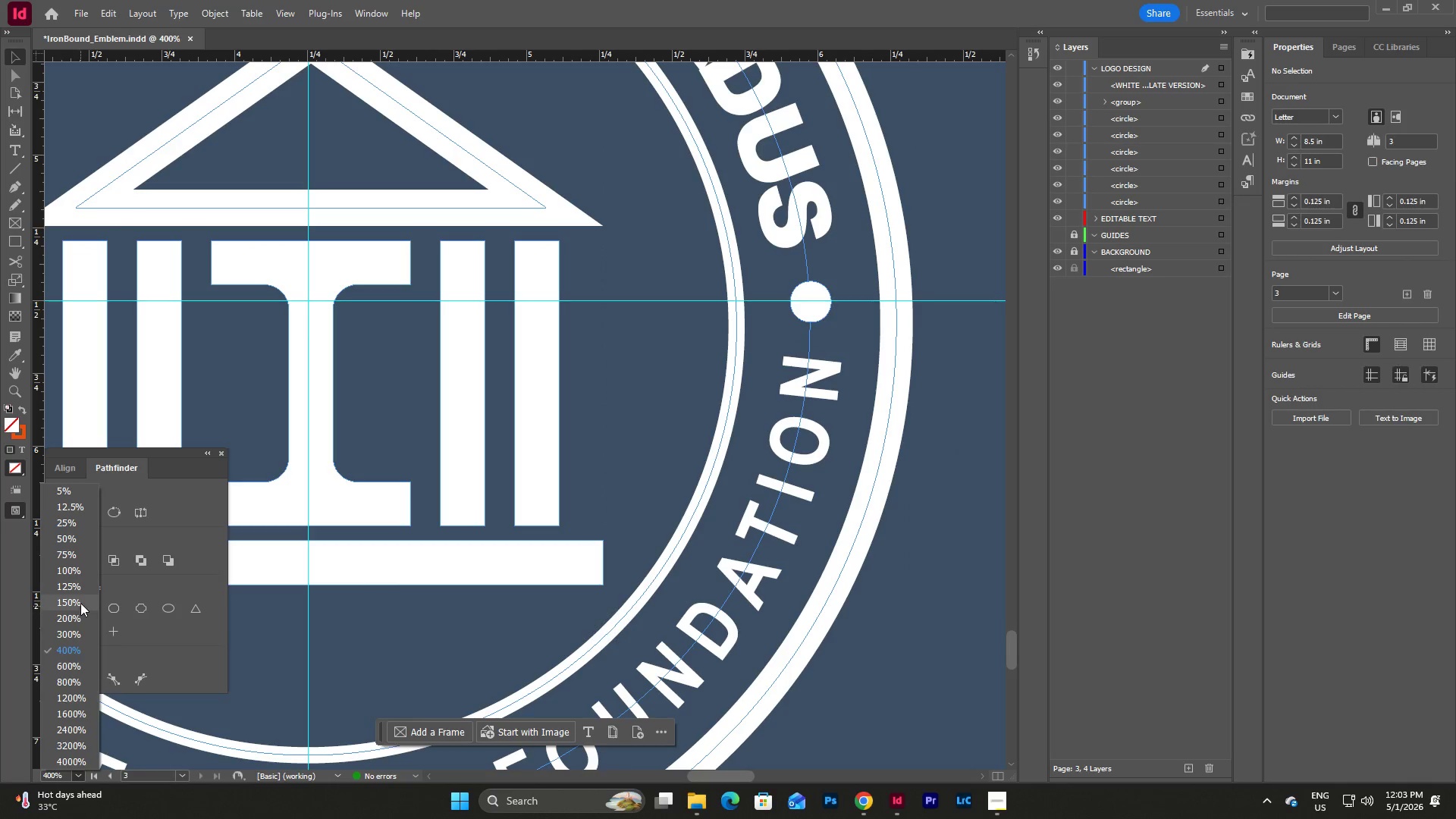 
left_click([80, 602])
 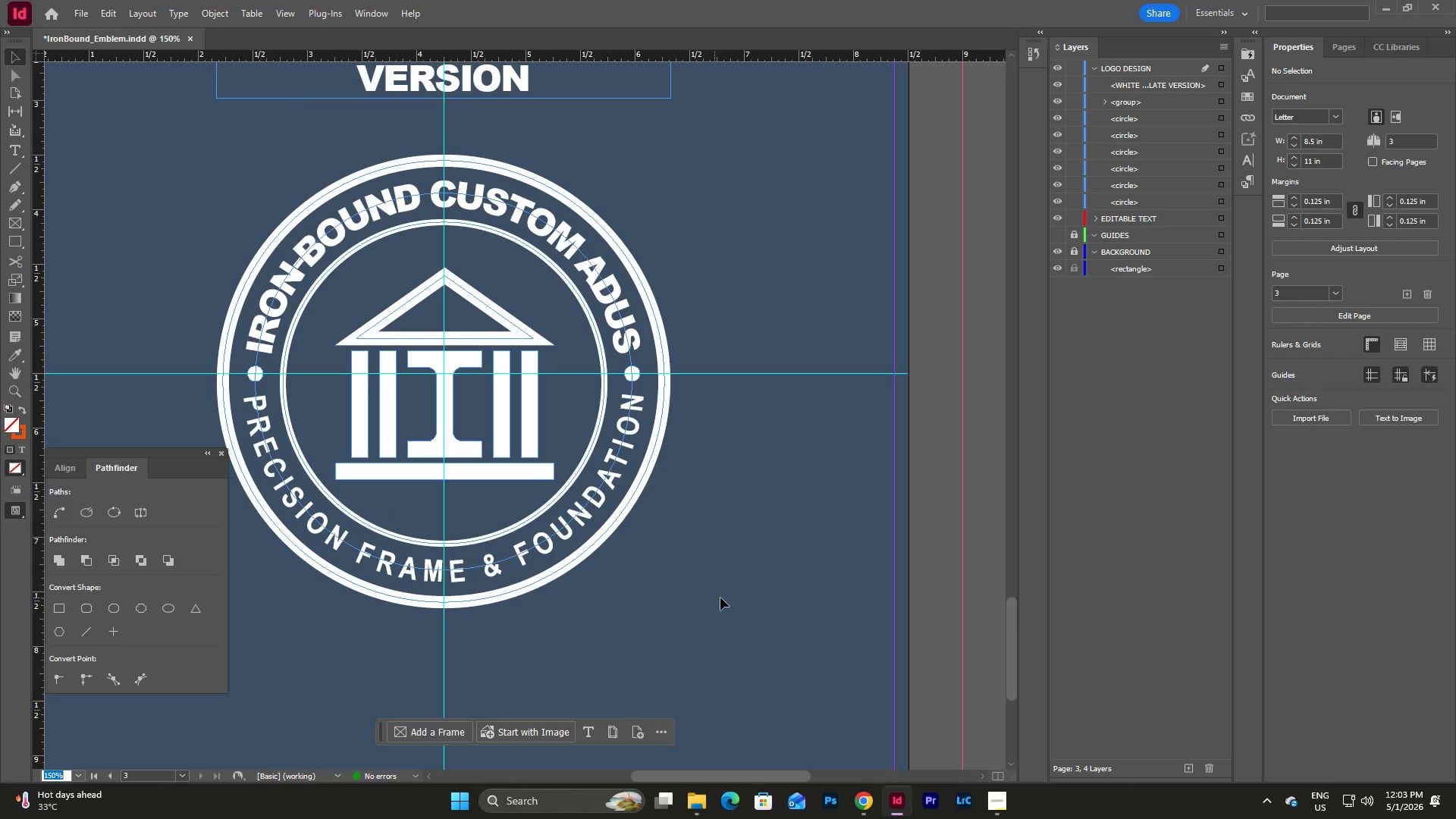 
scroll: coordinate [704, 591], scroll_direction: none, amount: 0.0
 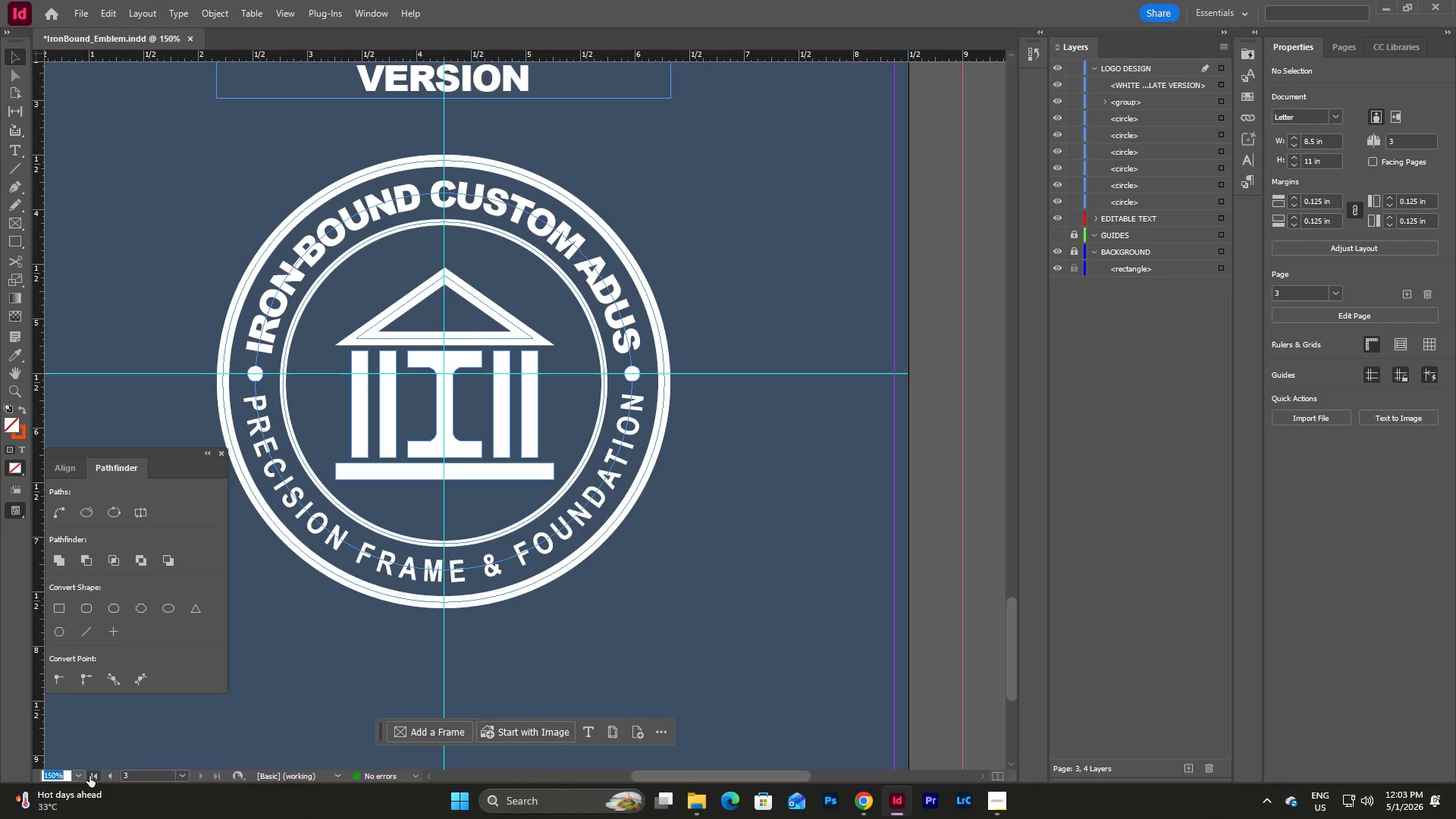 
left_click([83, 776])
 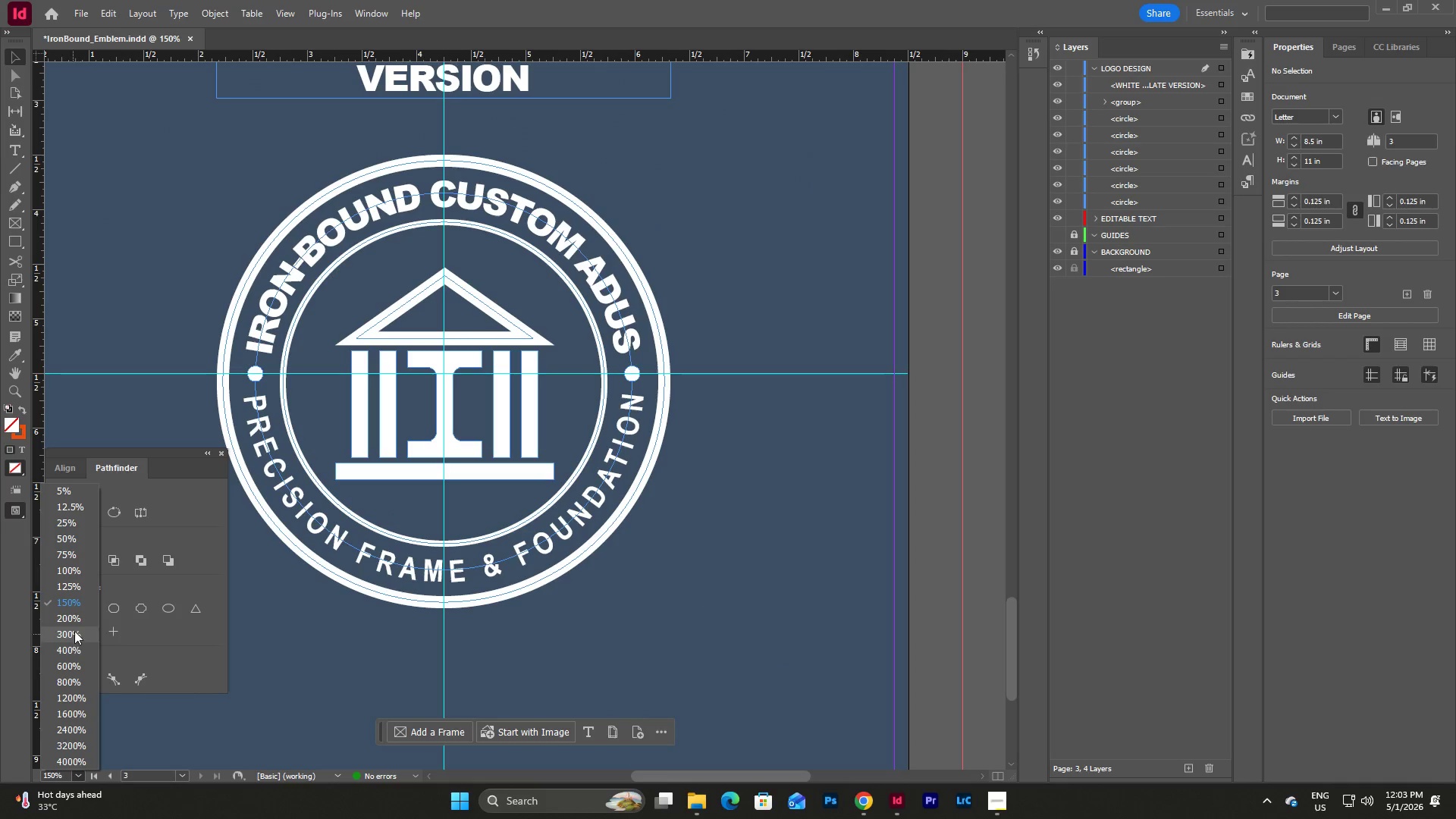 
left_click([80, 622])
 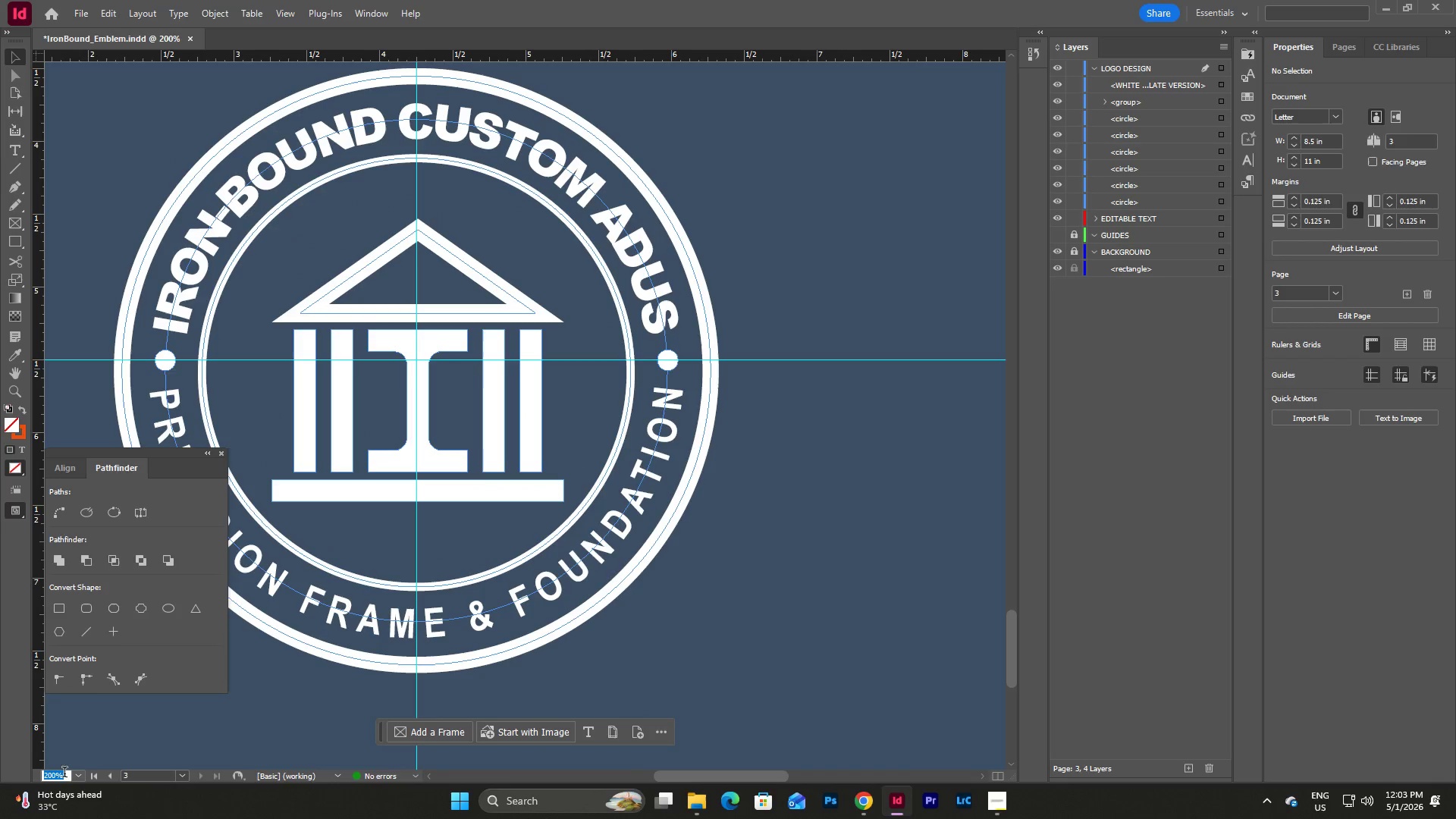 
left_click([77, 778])
 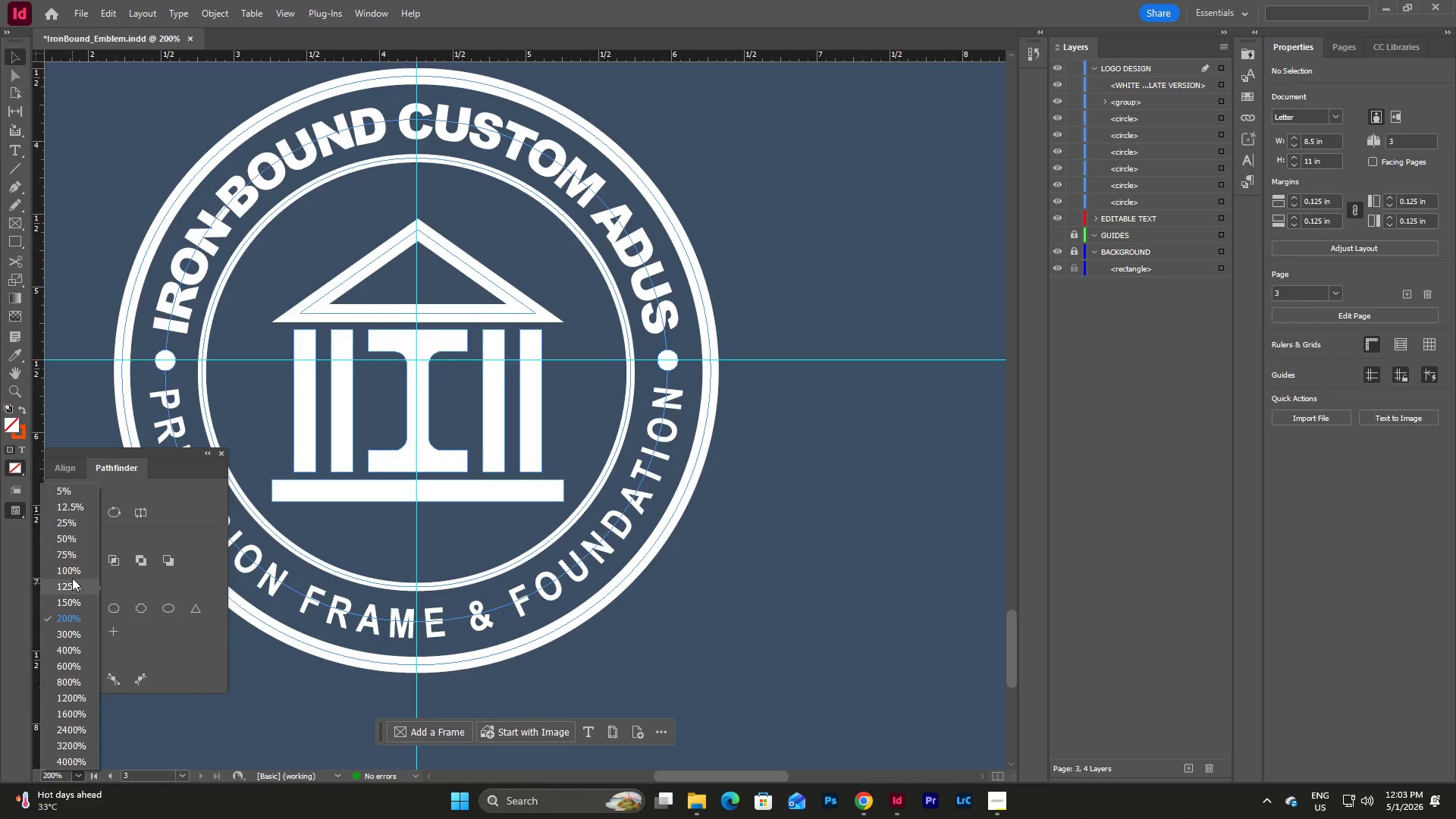 
left_click([72, 574])
 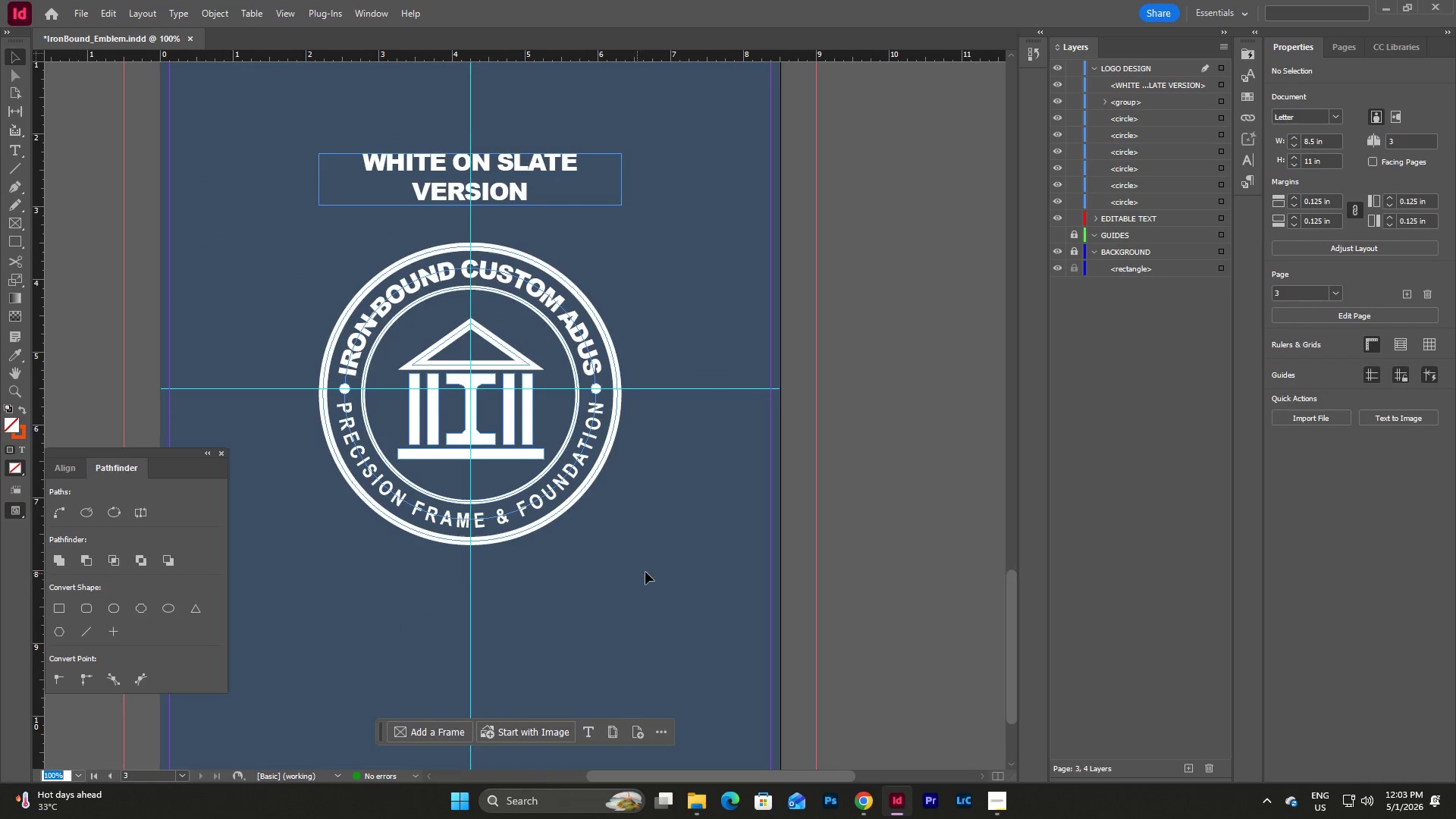 
left_click([689, 617])
 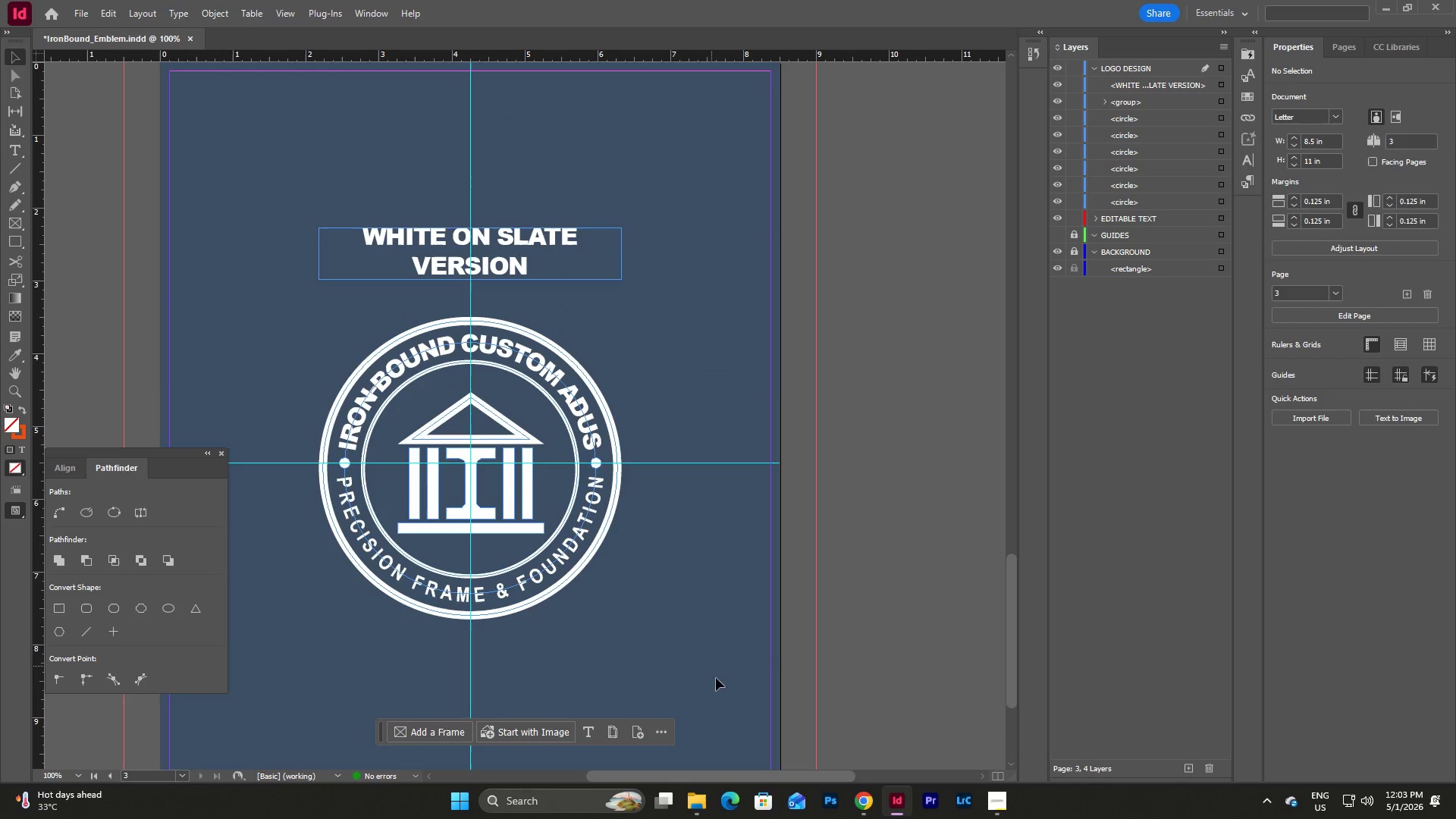 
scroll: coordinate [673, 568], scroll_direction: up, amount: 1.0
 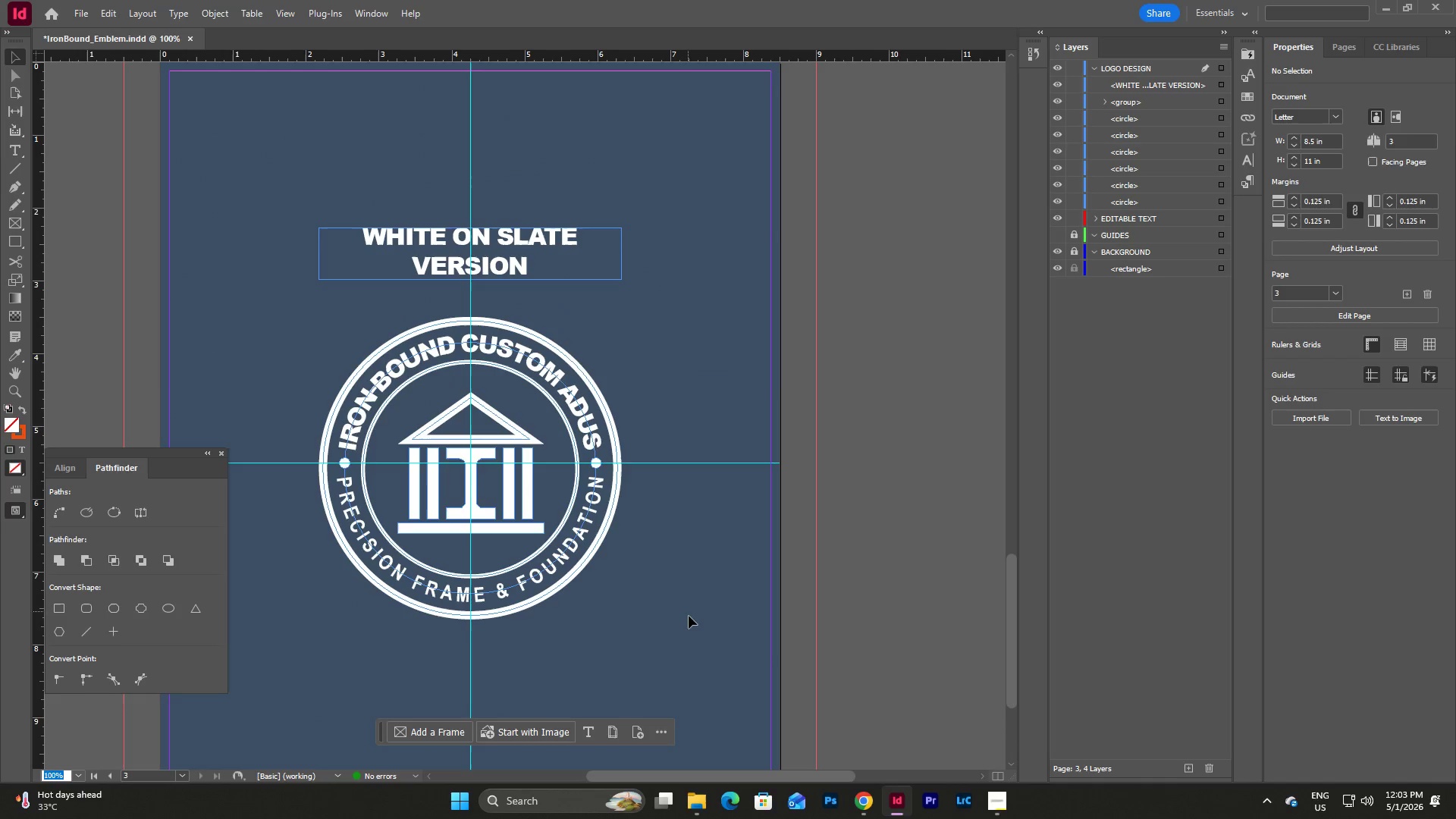 
left_click_drag(start_coordinate=[720, 685], to_coordinate=[277, 195])
 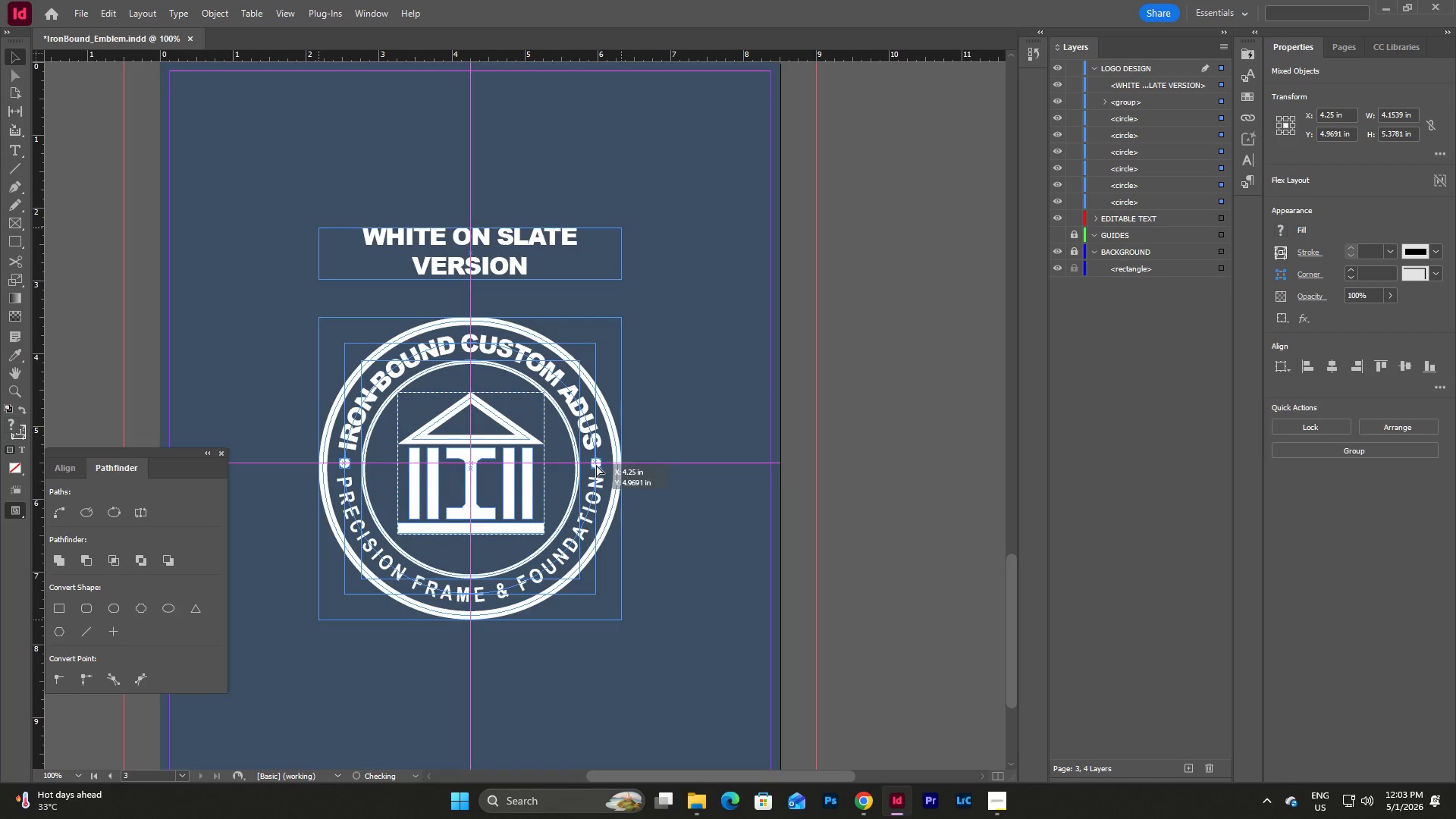 
wait(6.55)
 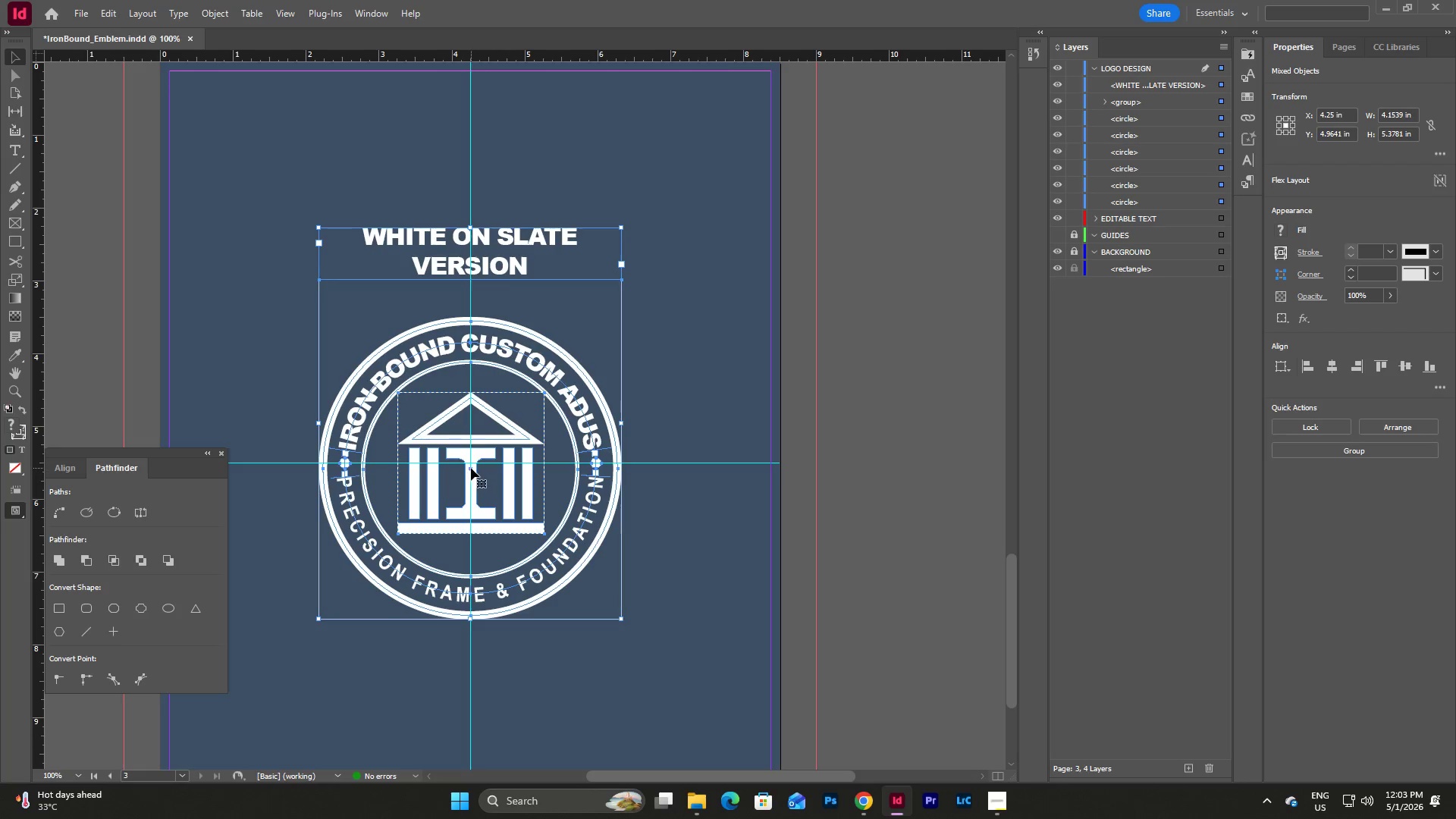 
left_click([733, 514])
 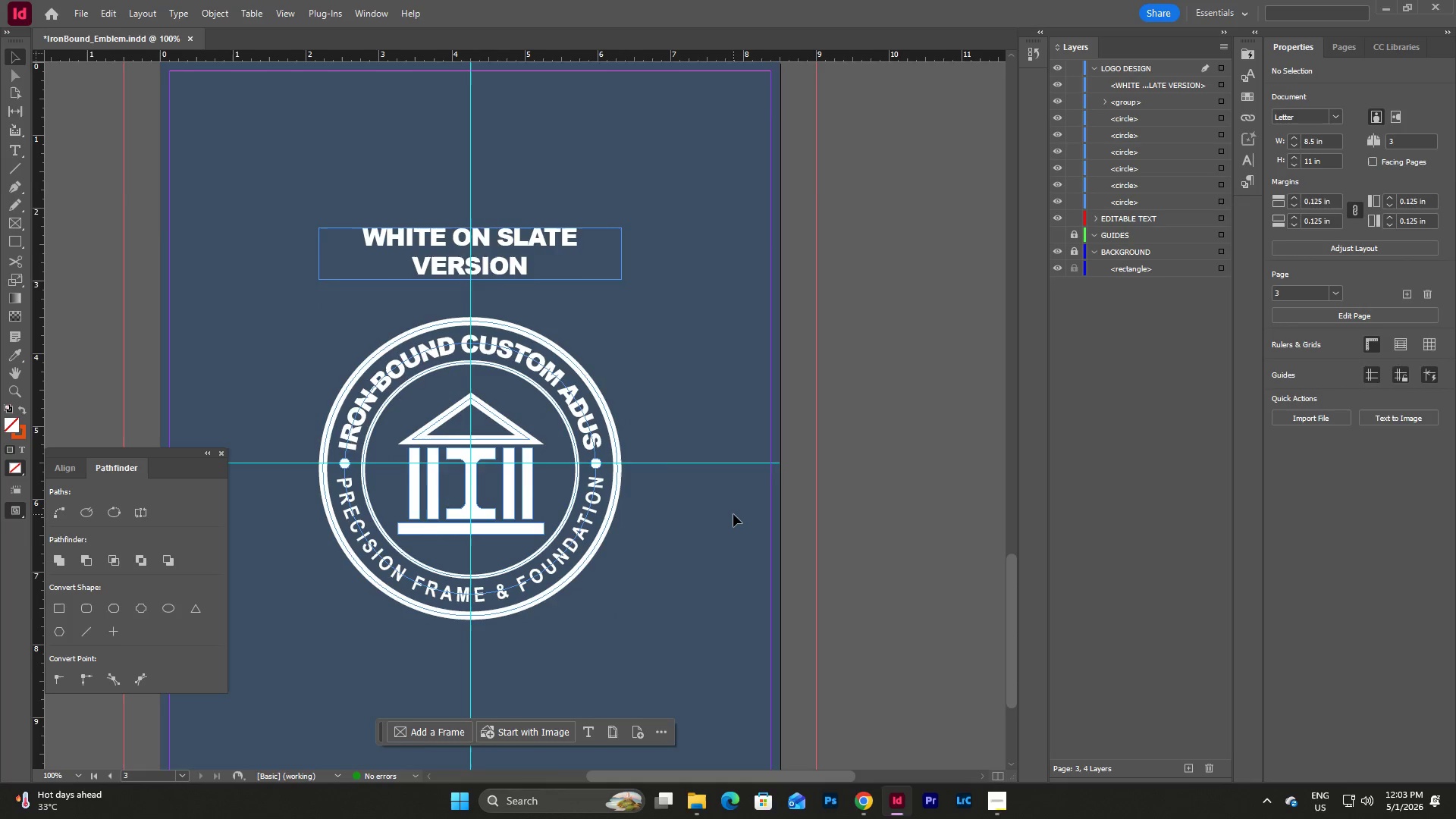 
wait(6.59)
 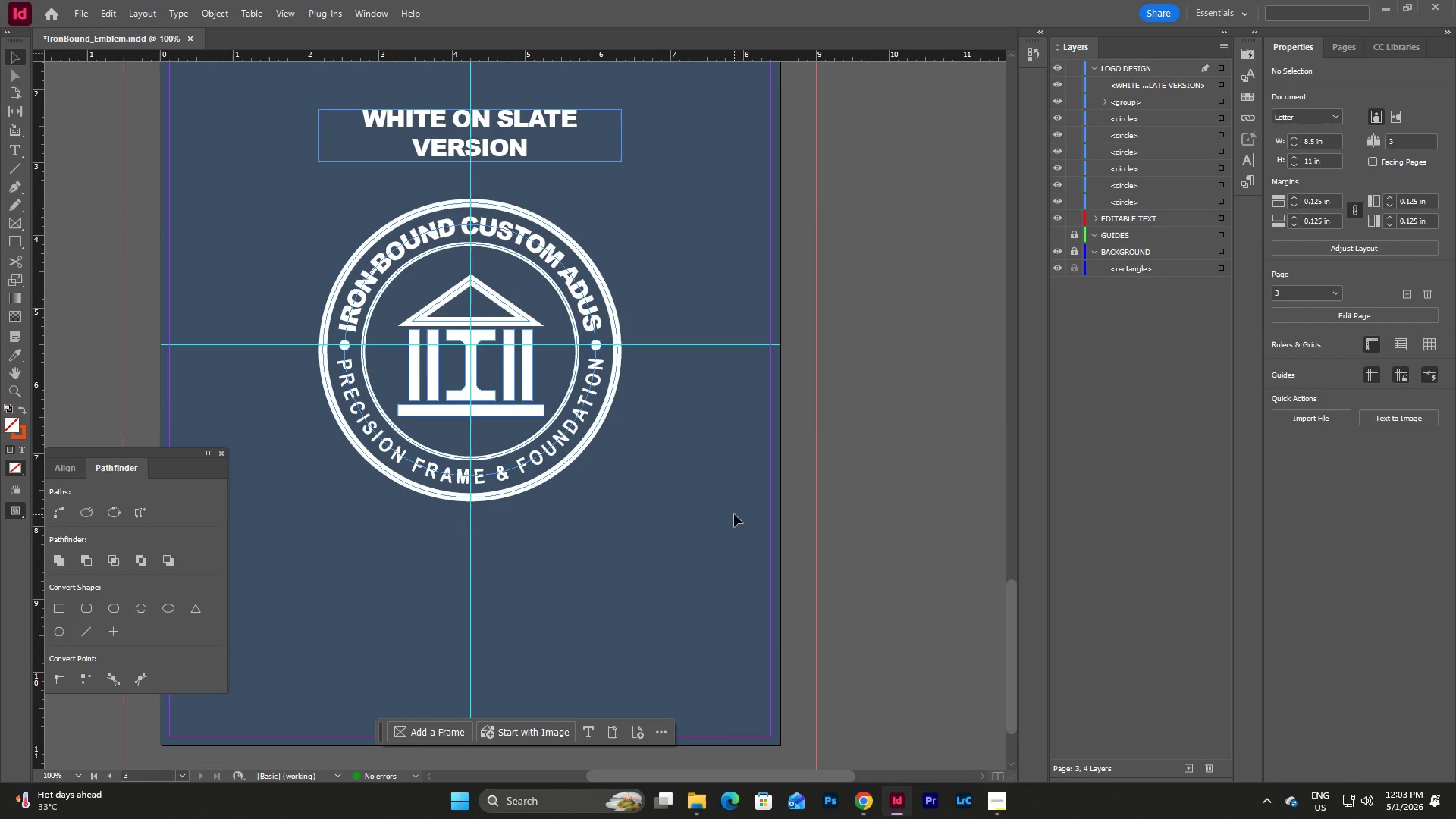 
left_click([734, 514])
 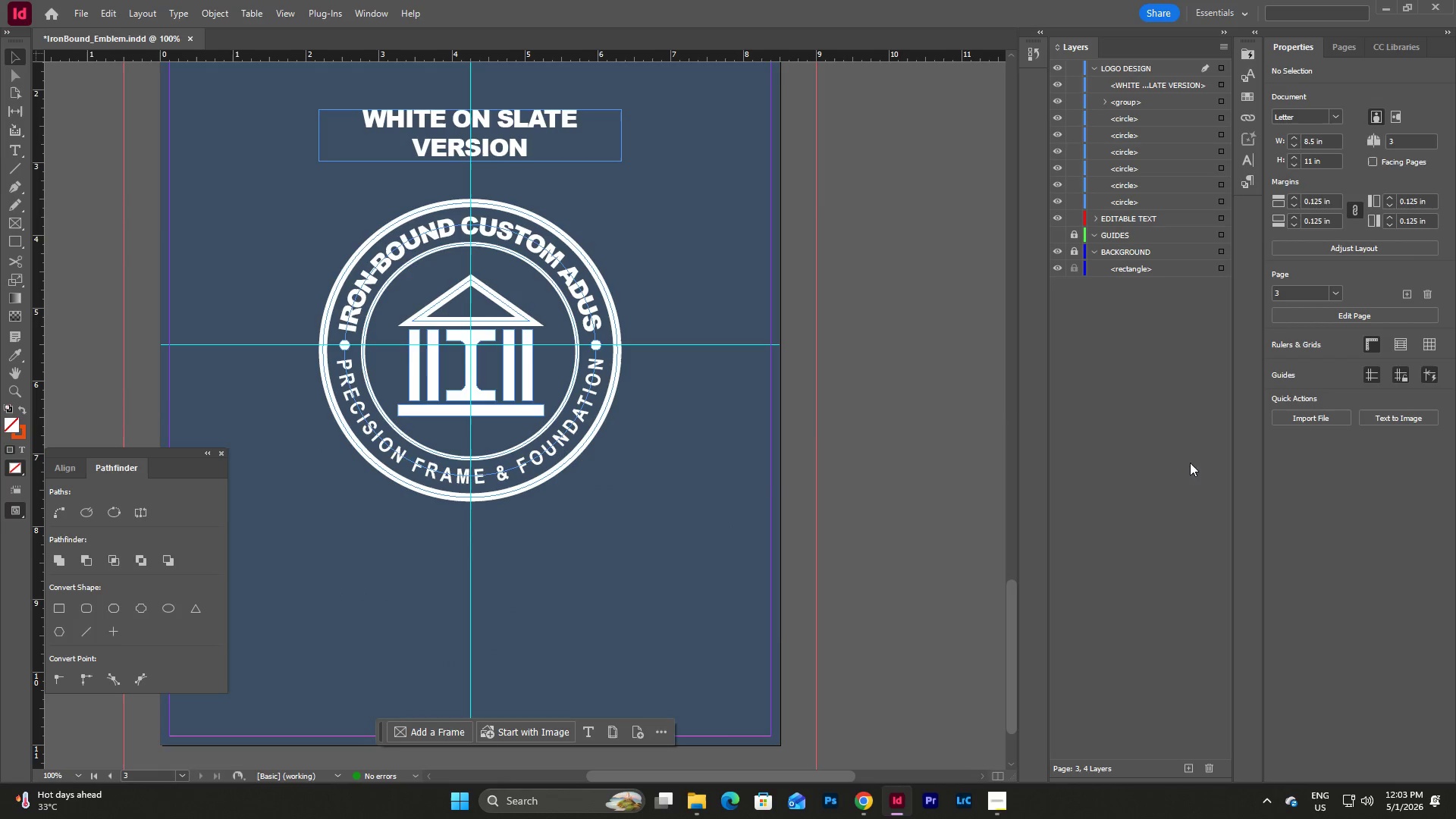 
scroll: coordinate [861, 405], scroll_direction: up, amount: 39.0
 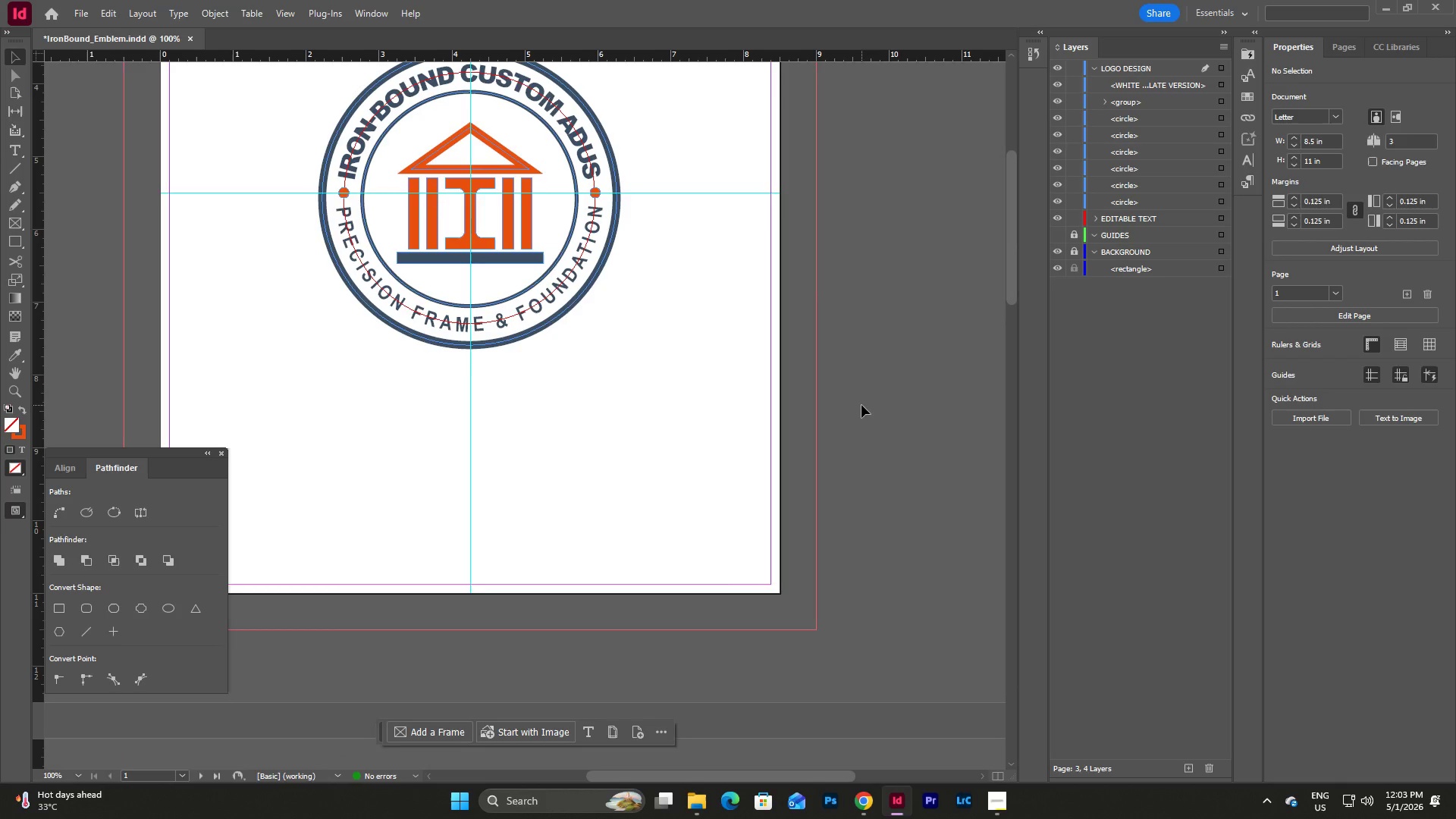 
type(ww)
 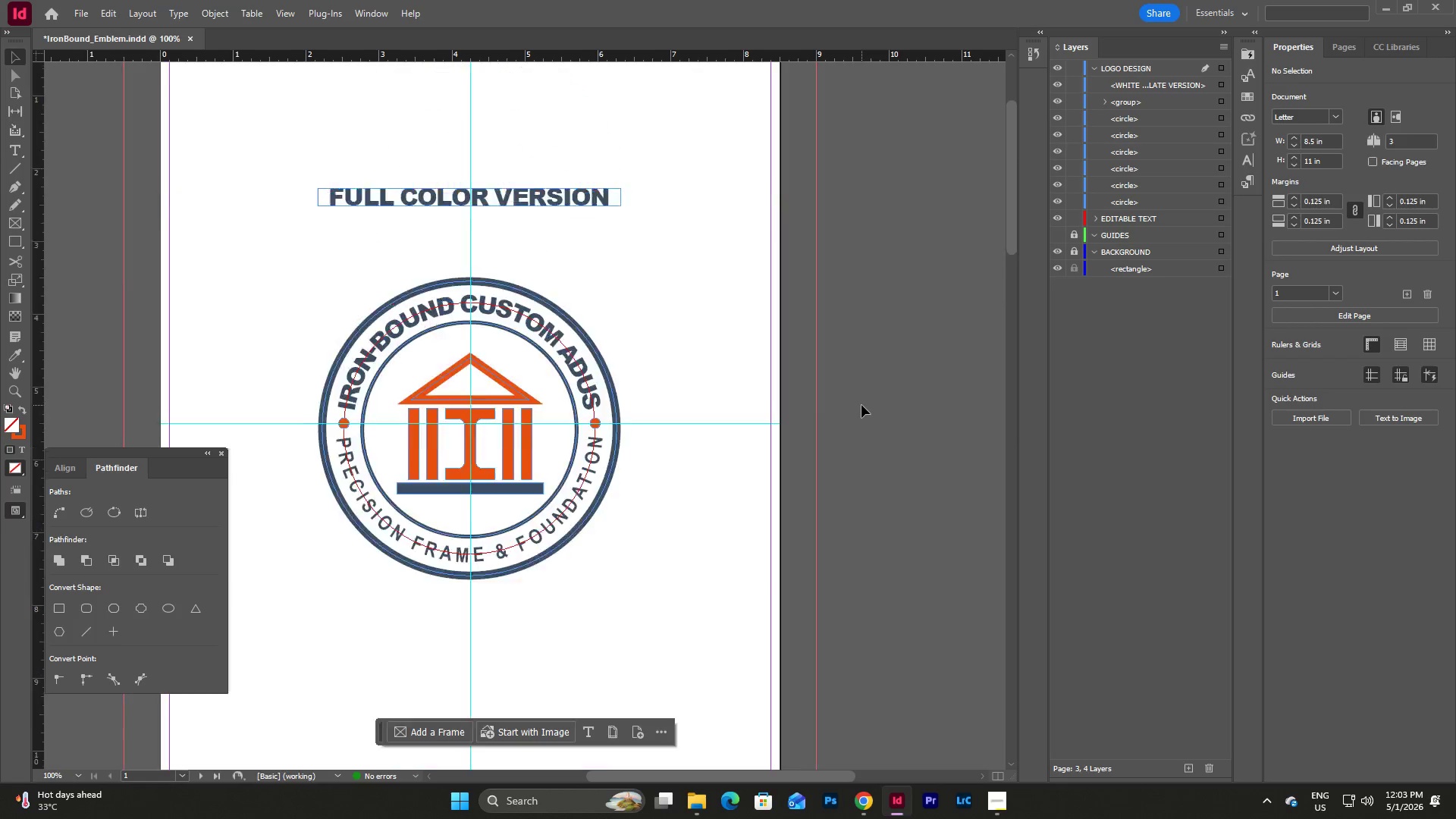 
scroll: coordinate [861, 405], scroll_direction: up, amount: 8.0
 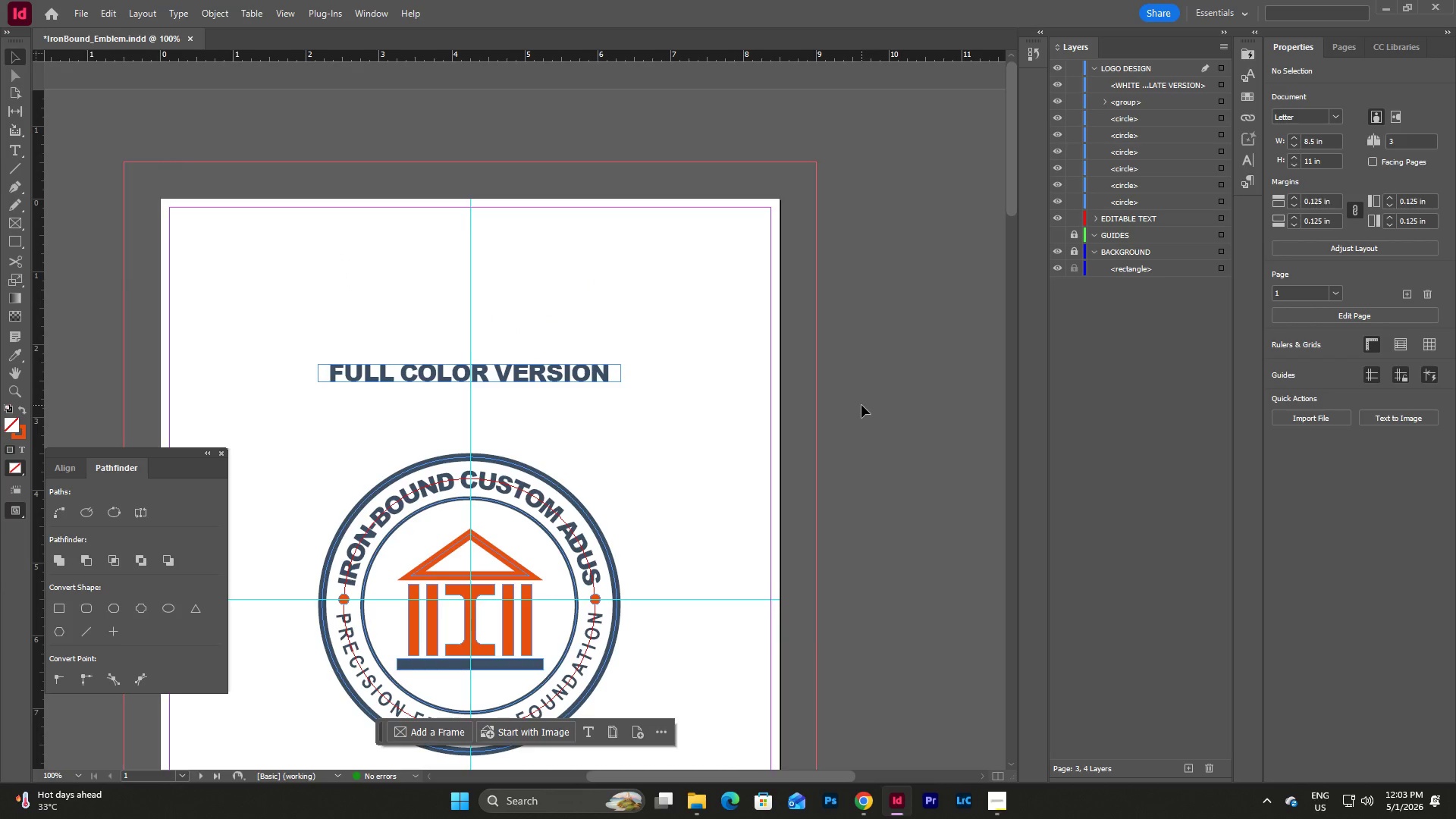 
scroll: coordinate [861, 405], scroll_direction: down, amount: 6.0
 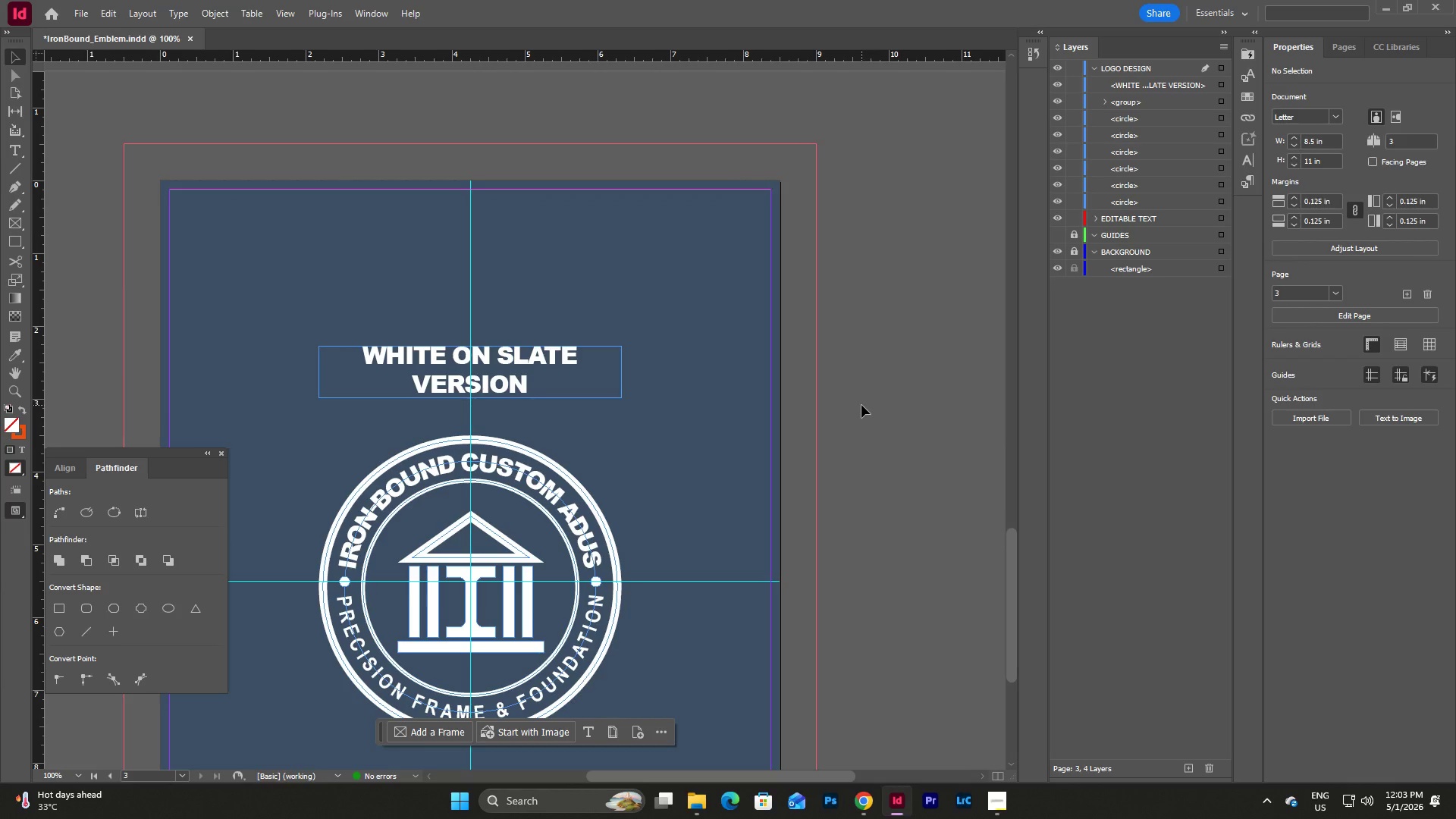 
left_click([730, 218])
 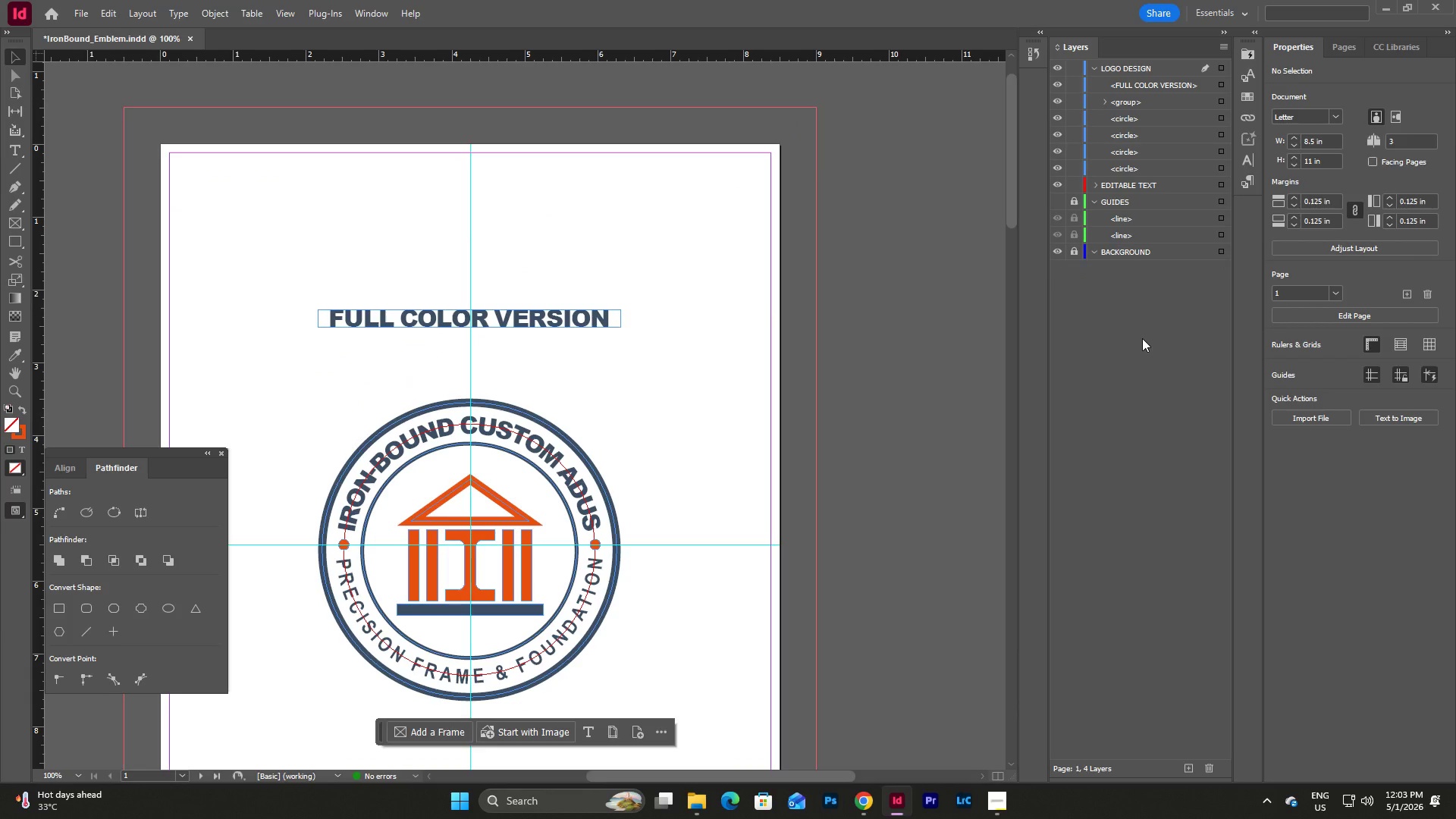 
scroll: coordinate [864, 400], scroll_direction: up, amount: 36.0
 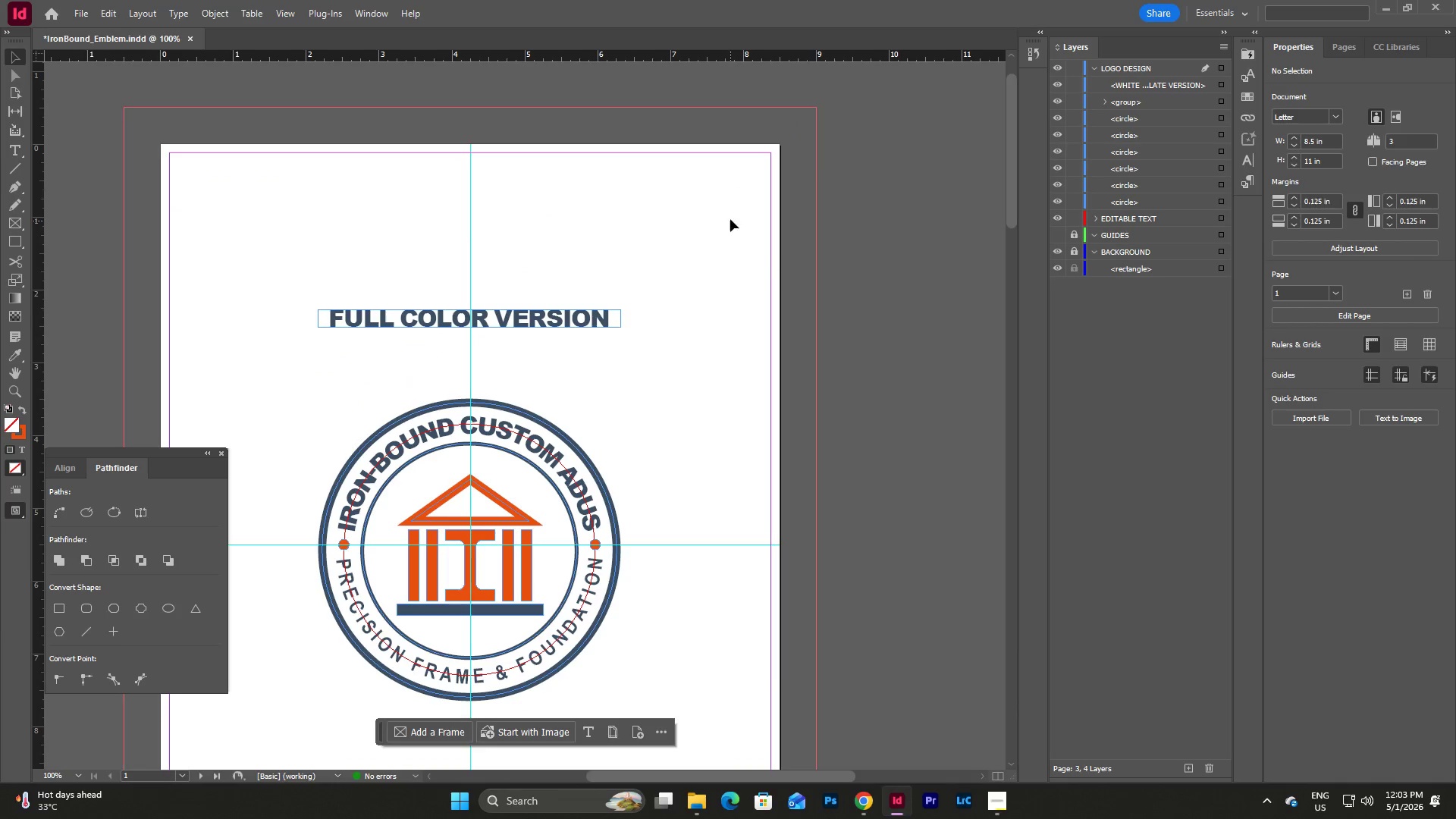 
left_click([1142, 338])
 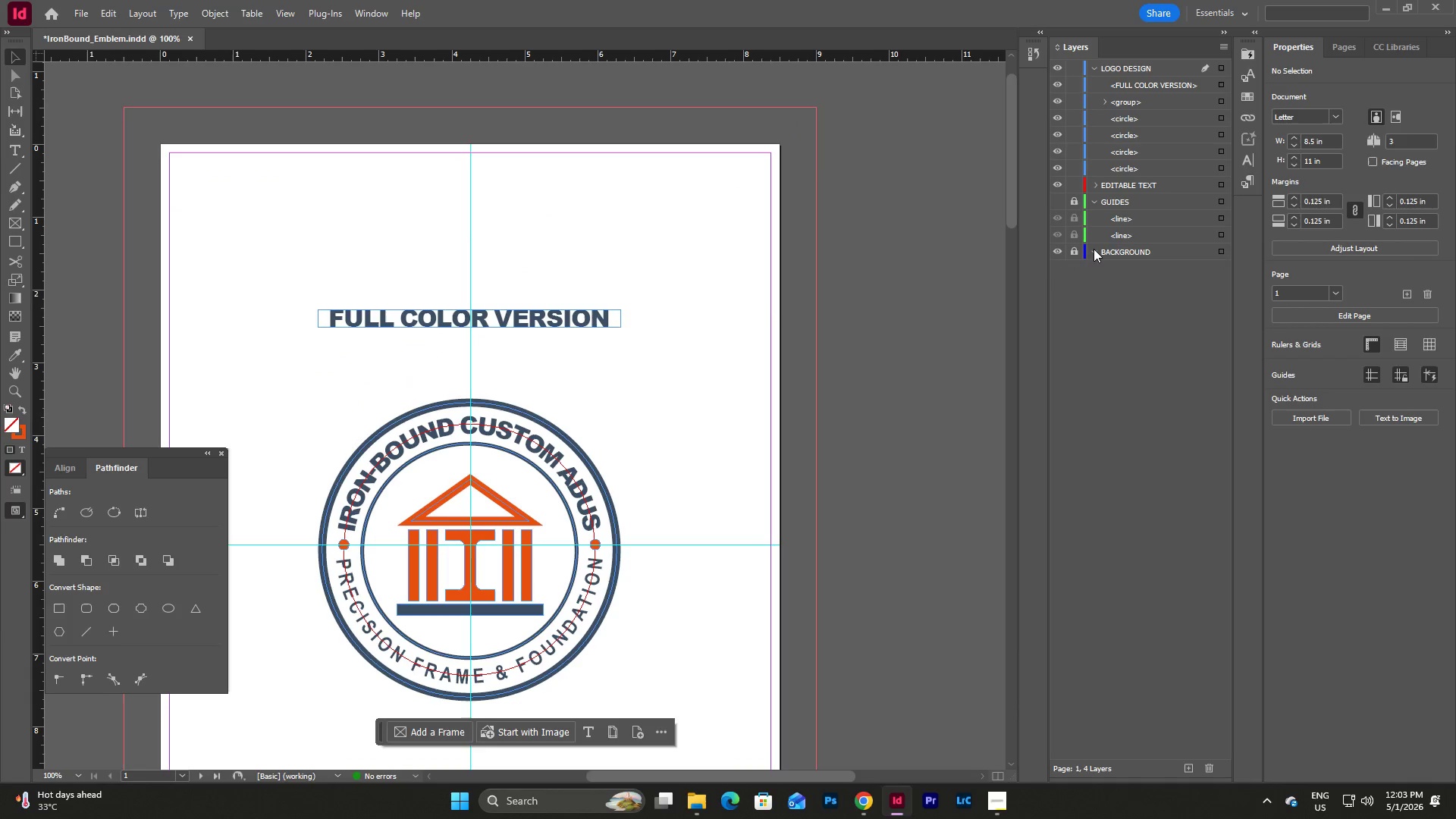 
double_click([1094, 249])
 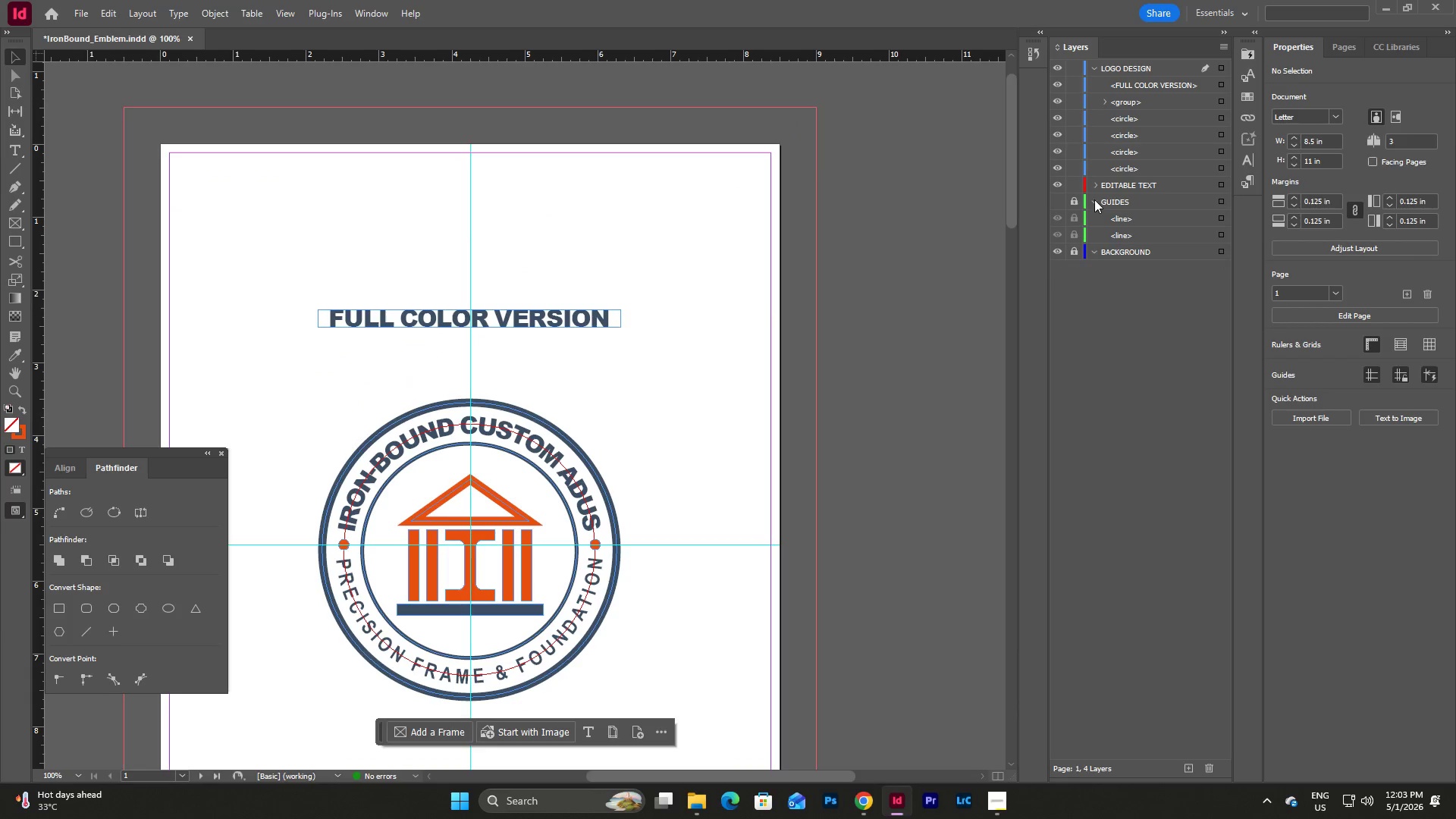 
left_click([1094, 199])
 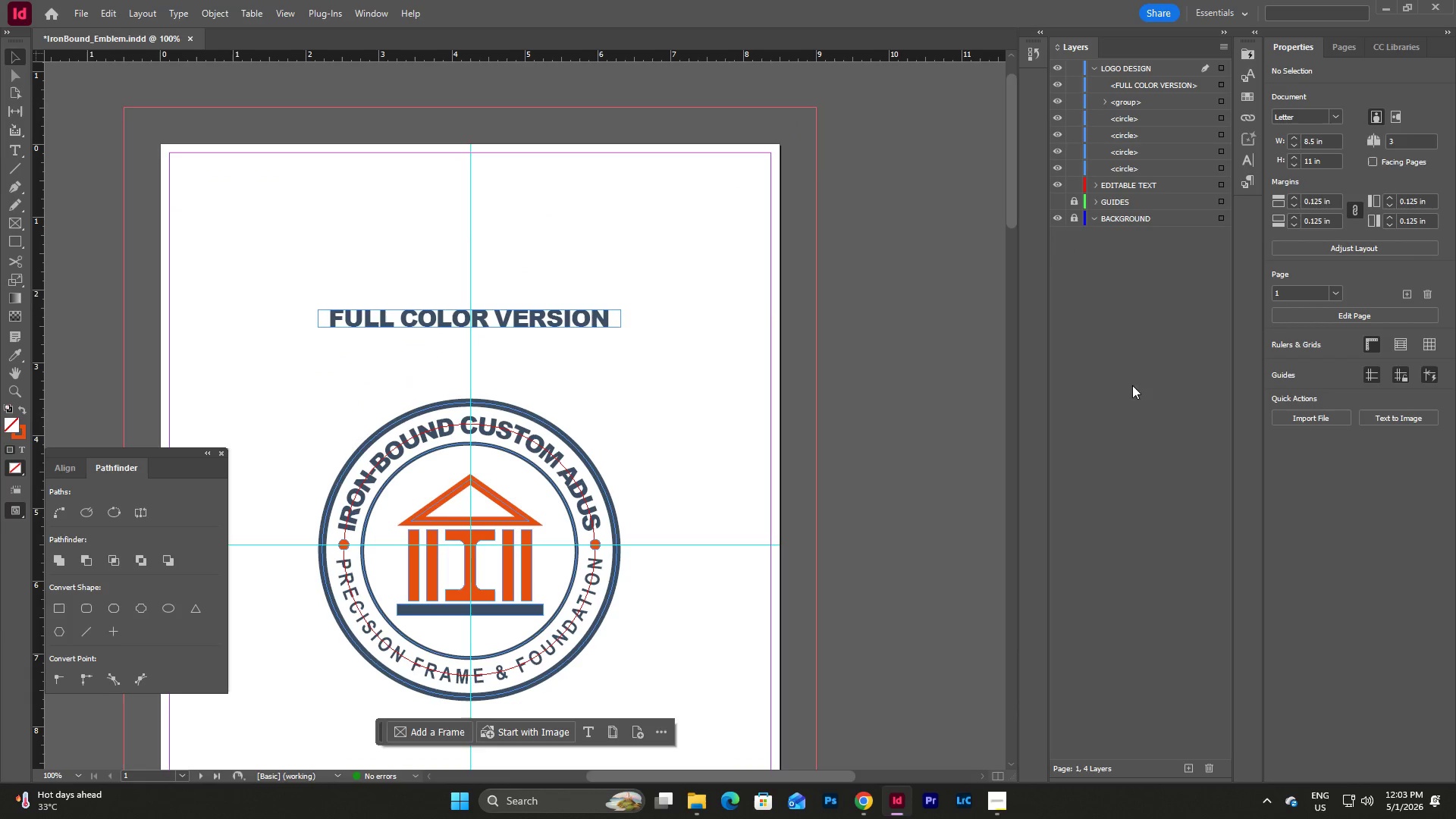 
left_click([1122, 389])
 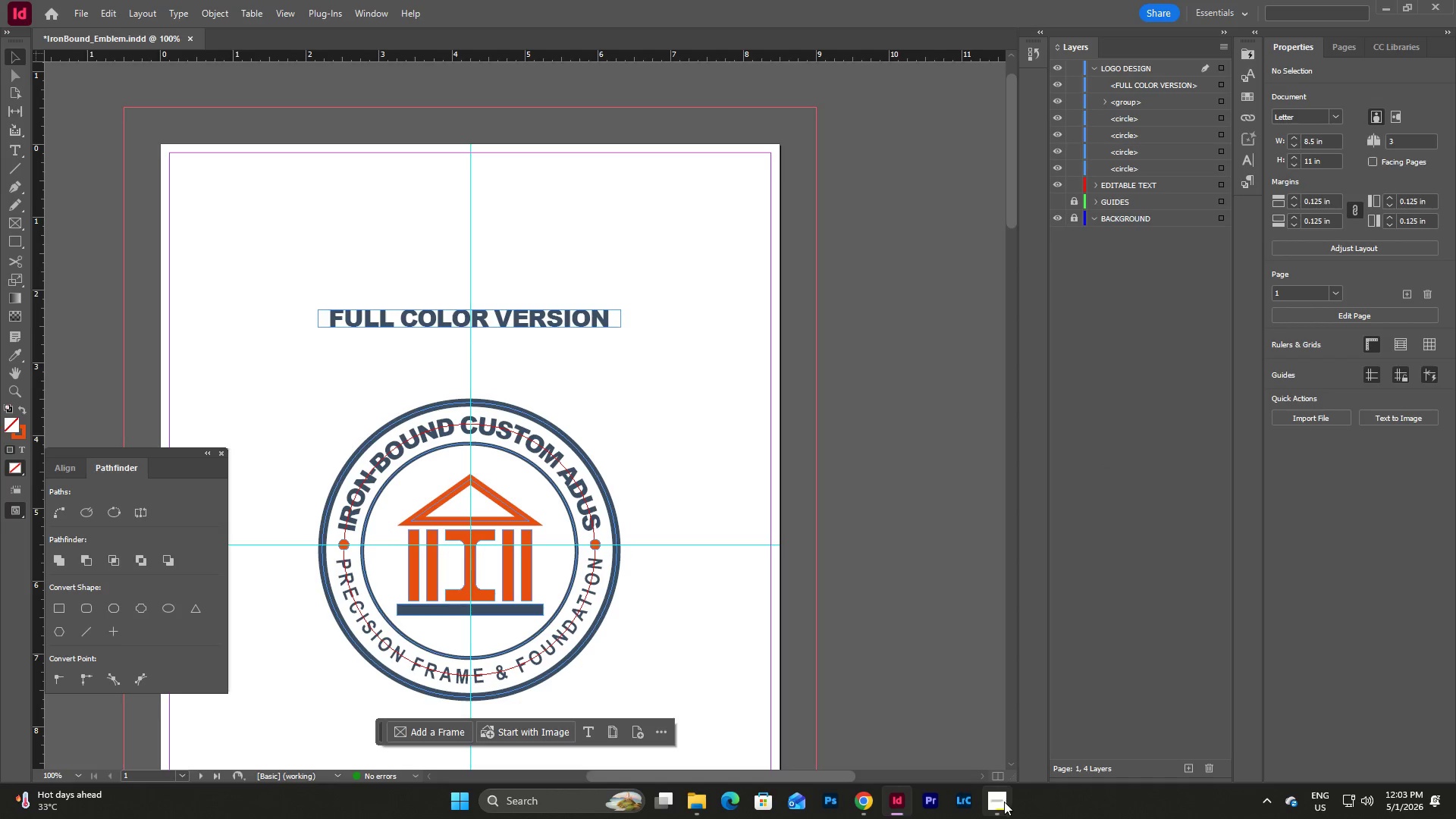 
left_click([1003, 802])